 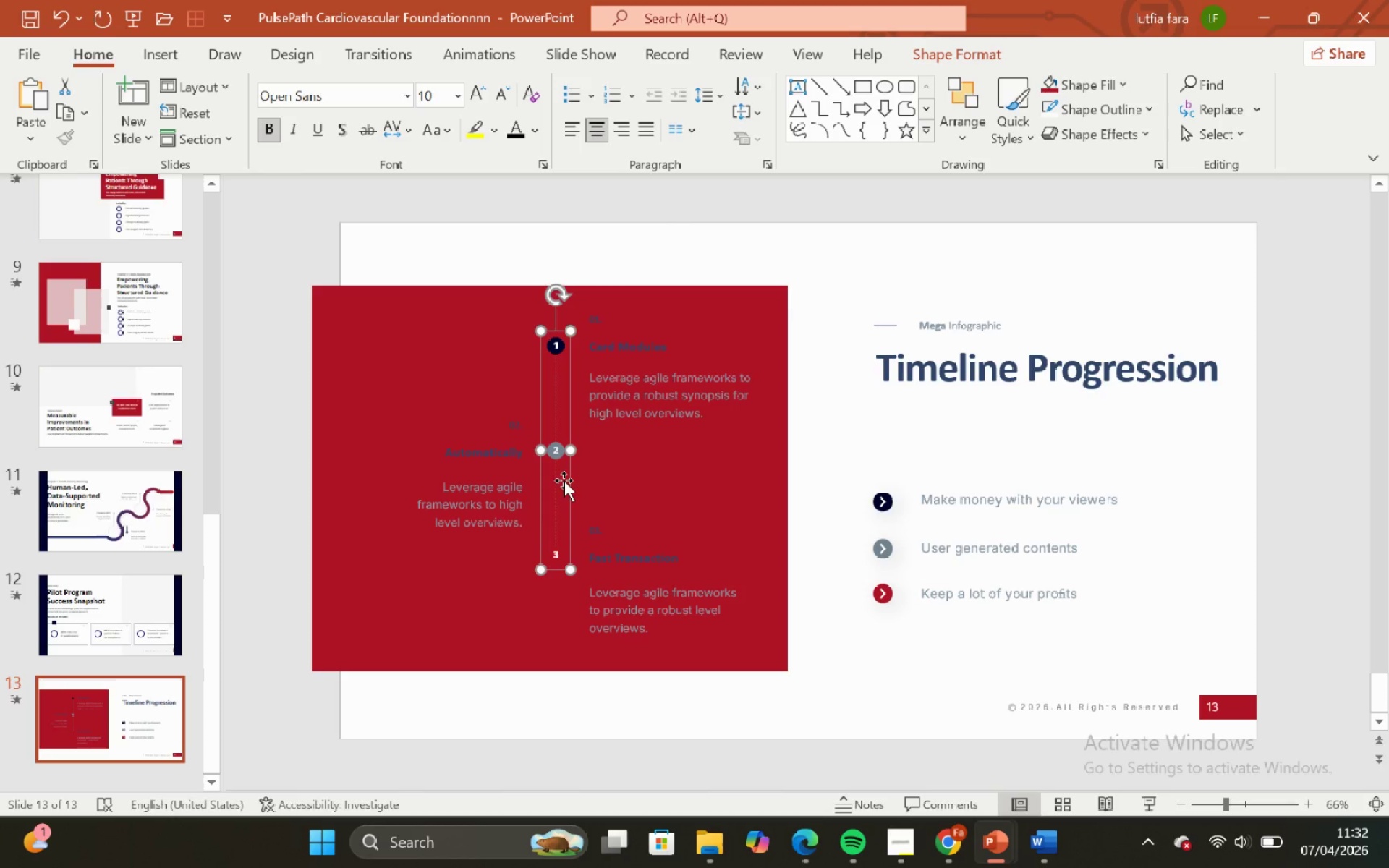 
left_click([1132, 108])
 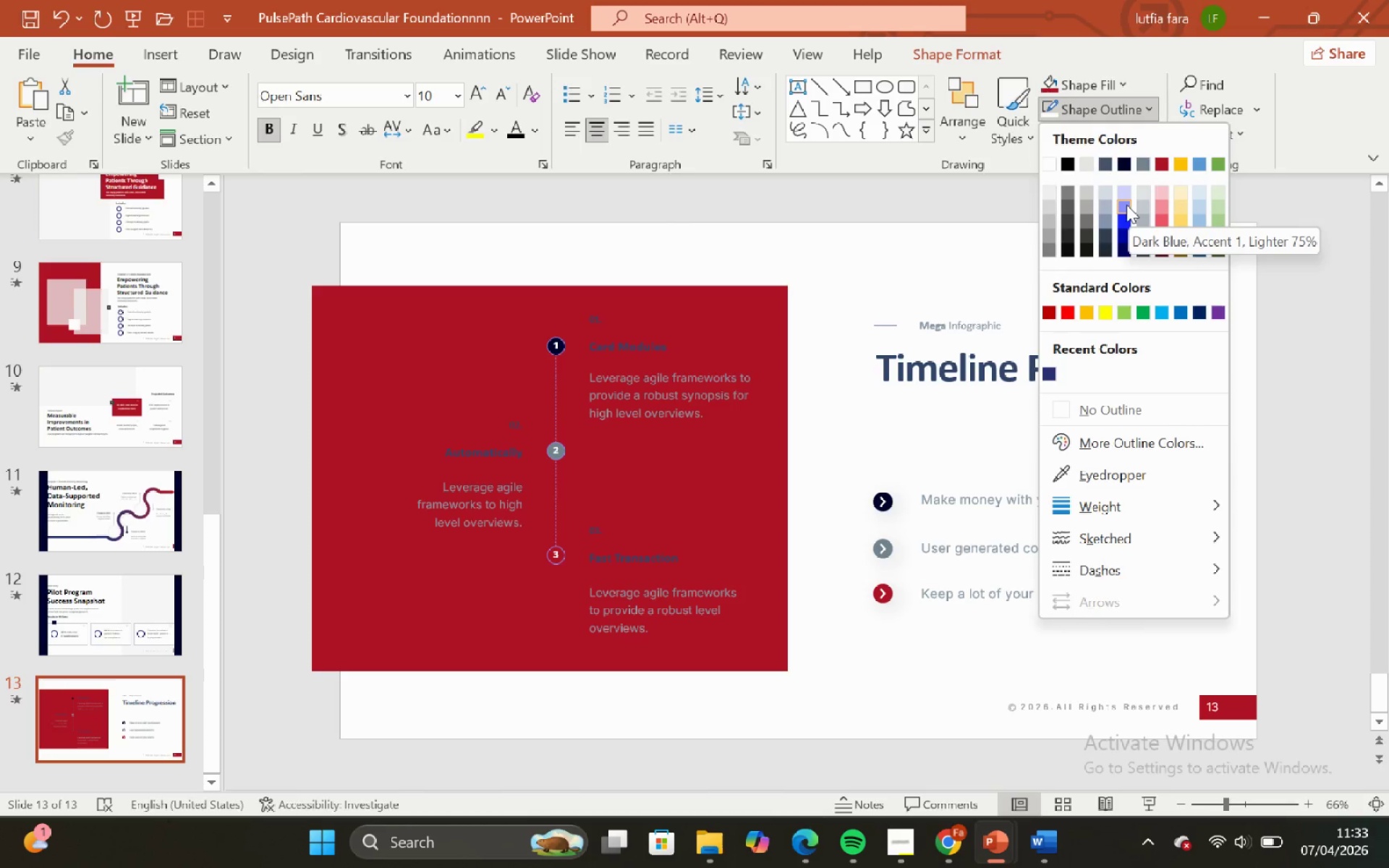 
wait(6.27)
 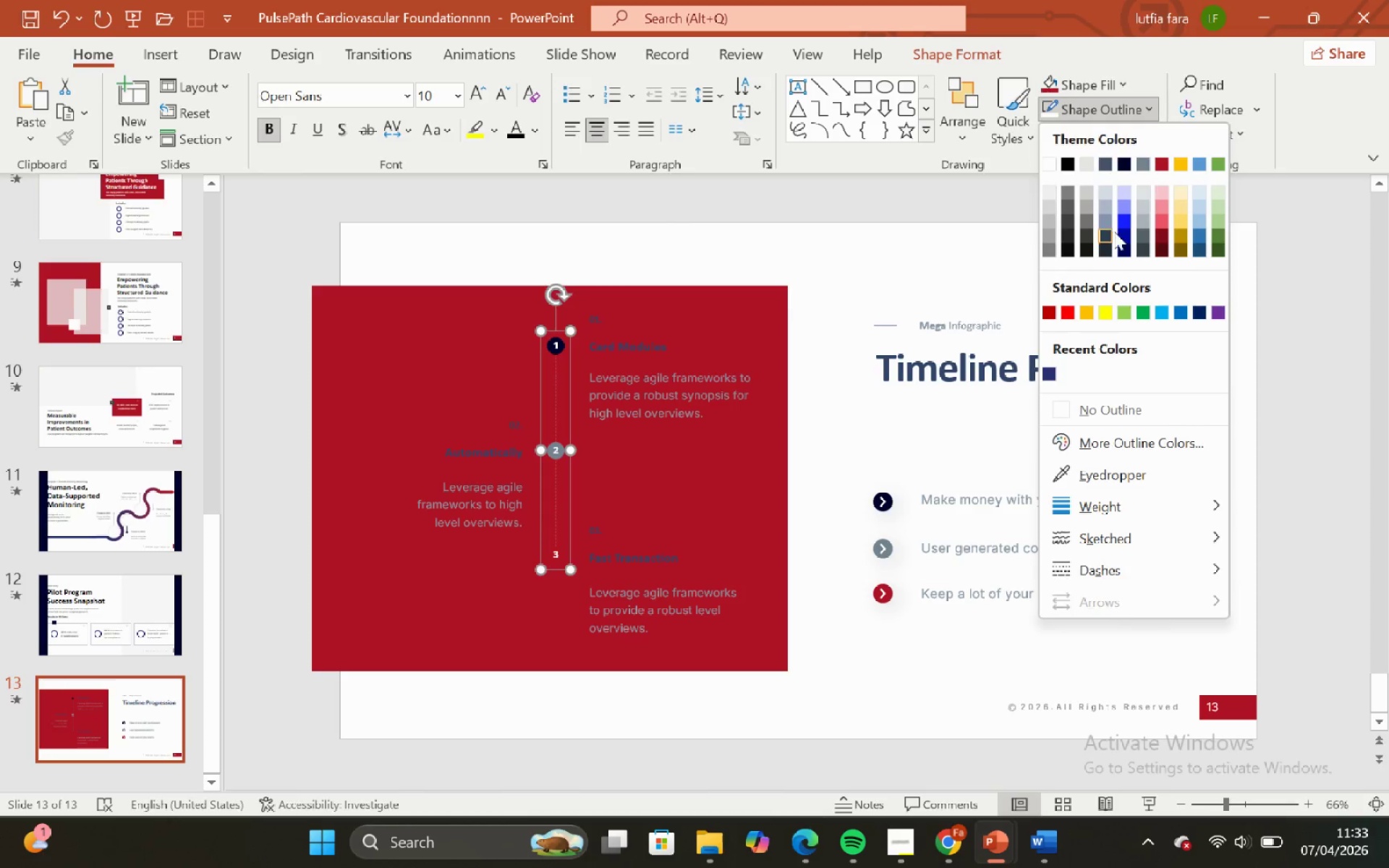 
left_click([1050, 159])
 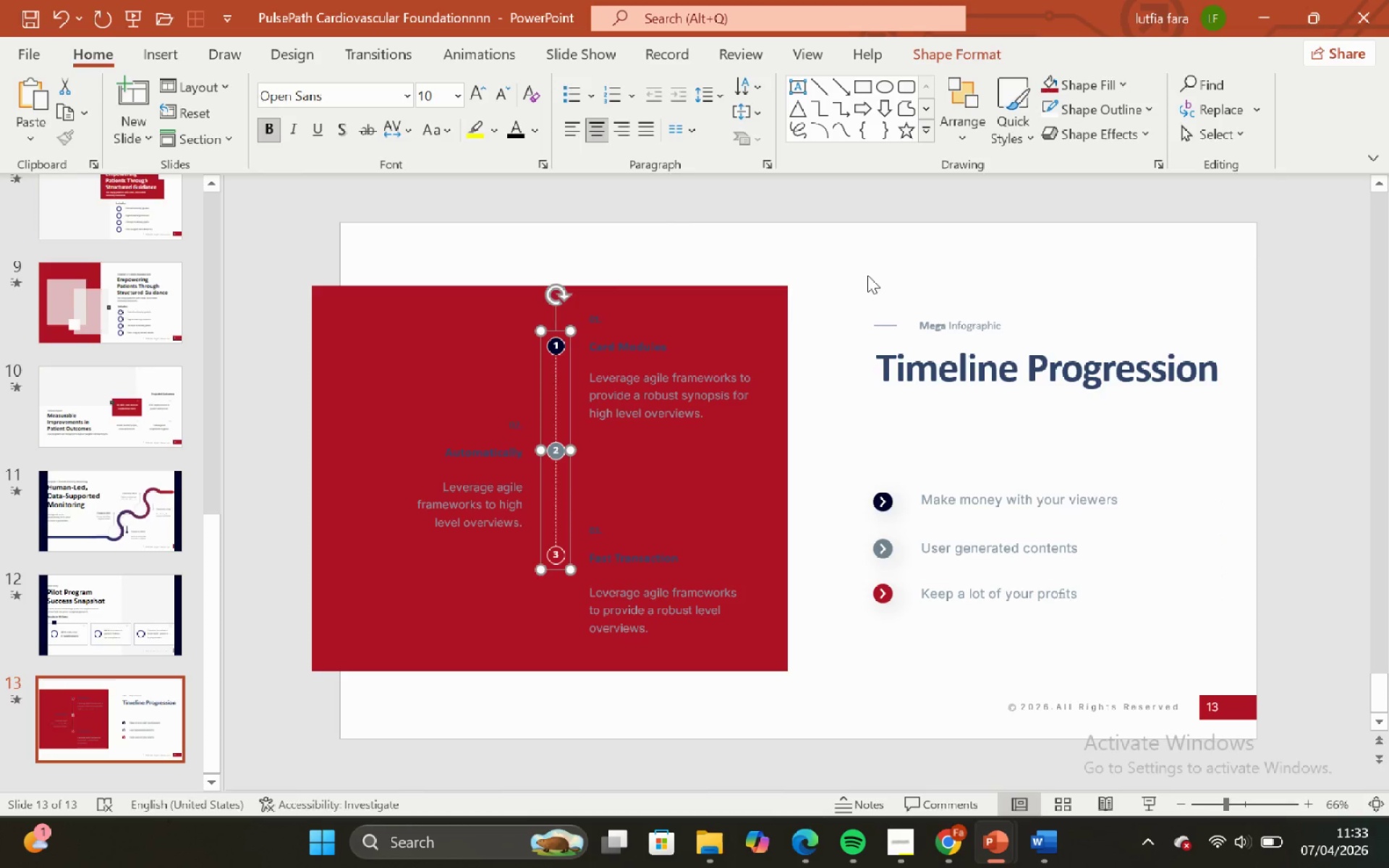 
left_click([867, 275])
 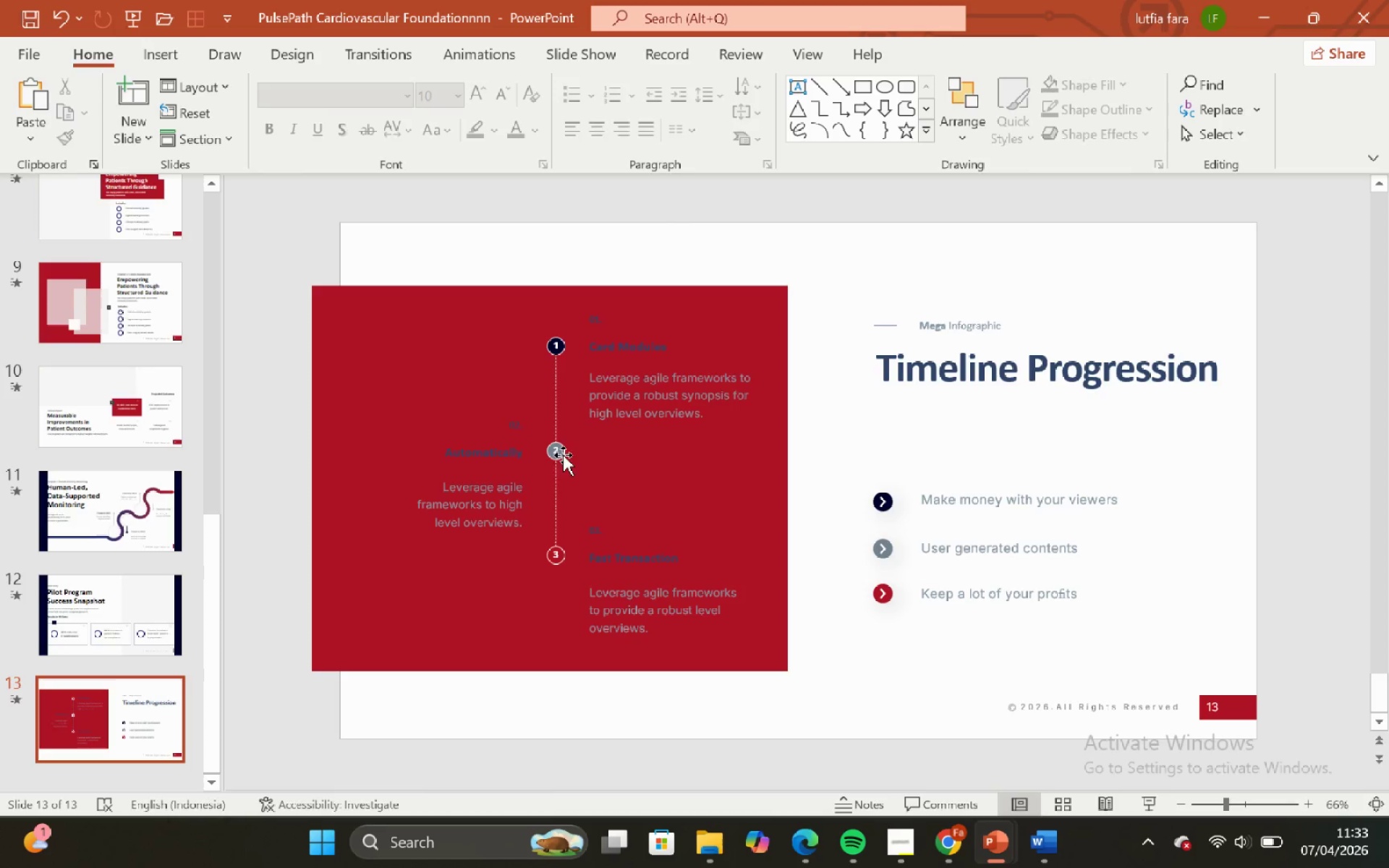 
left_click([551, 464])
 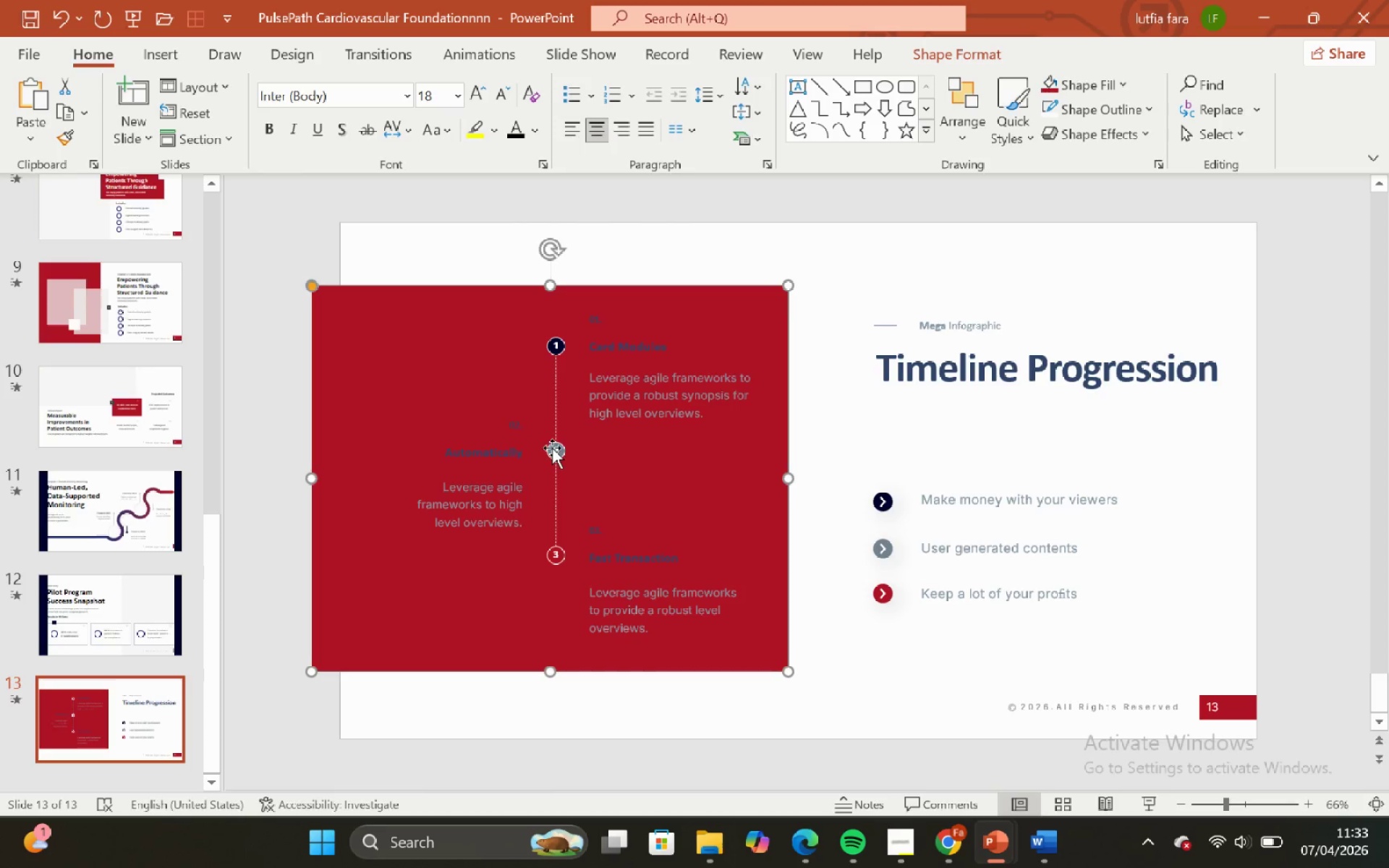 
left_click([552, 448])
 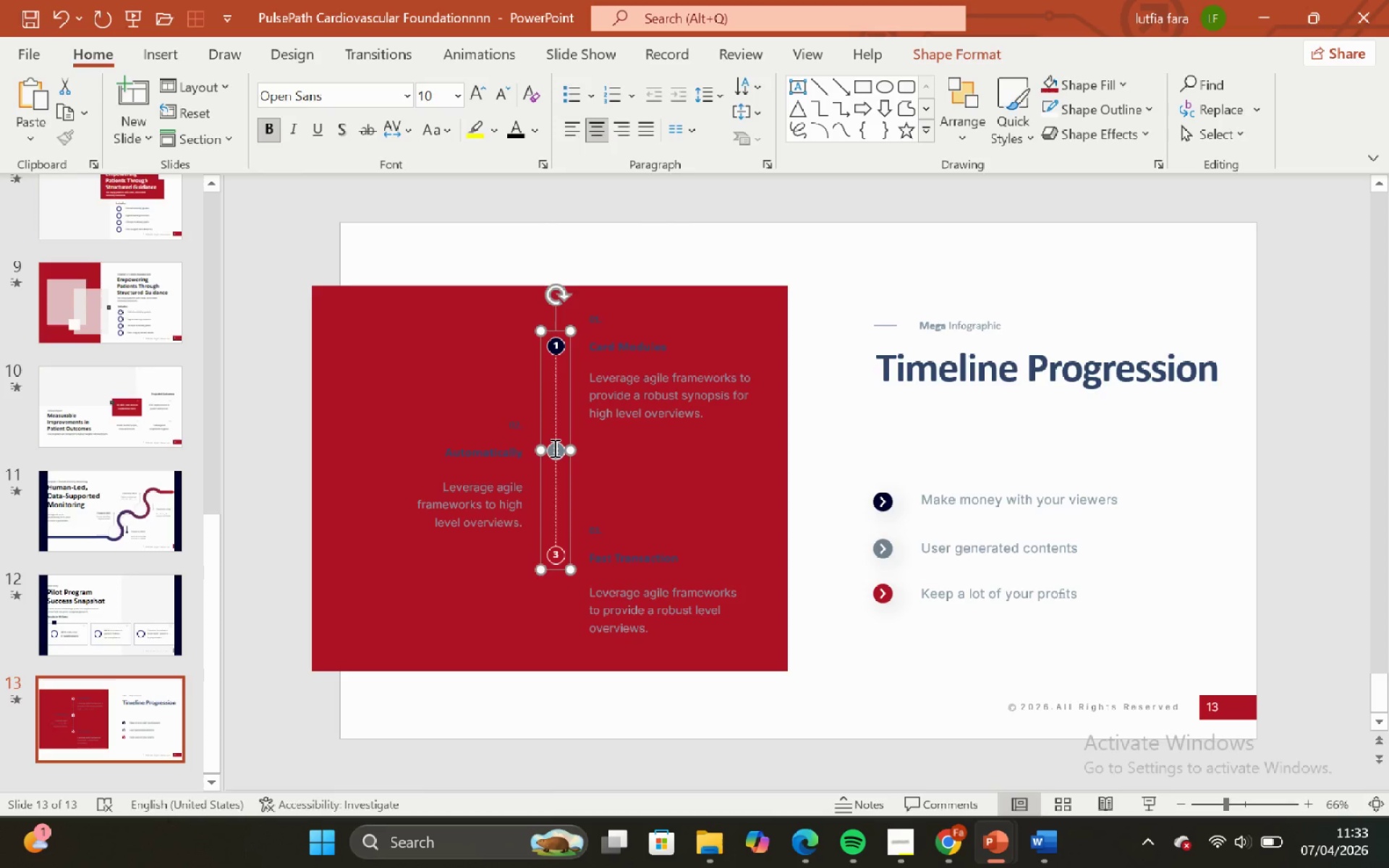 
key(Control+Shift+G)
 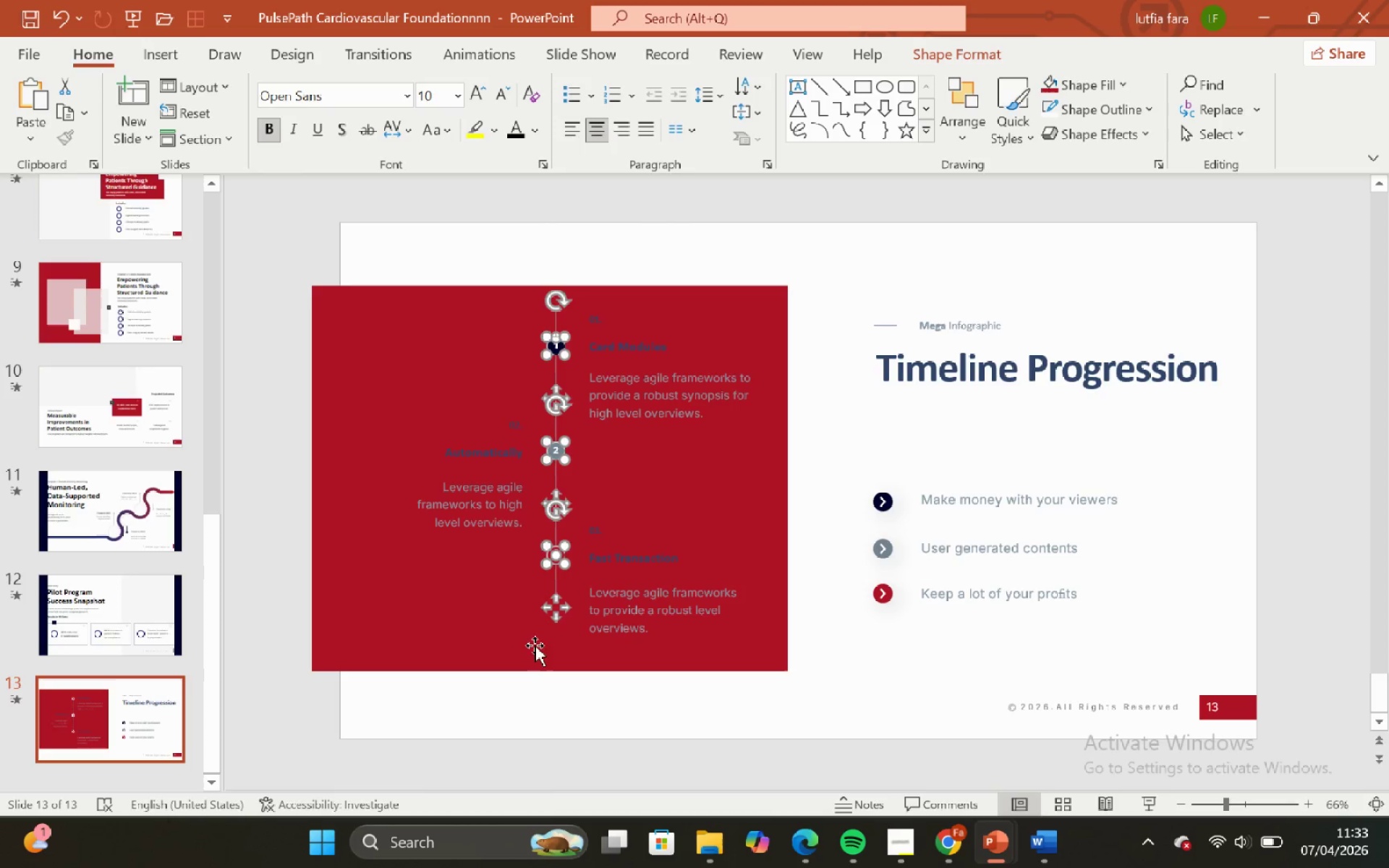 
left_click([532, 692])
 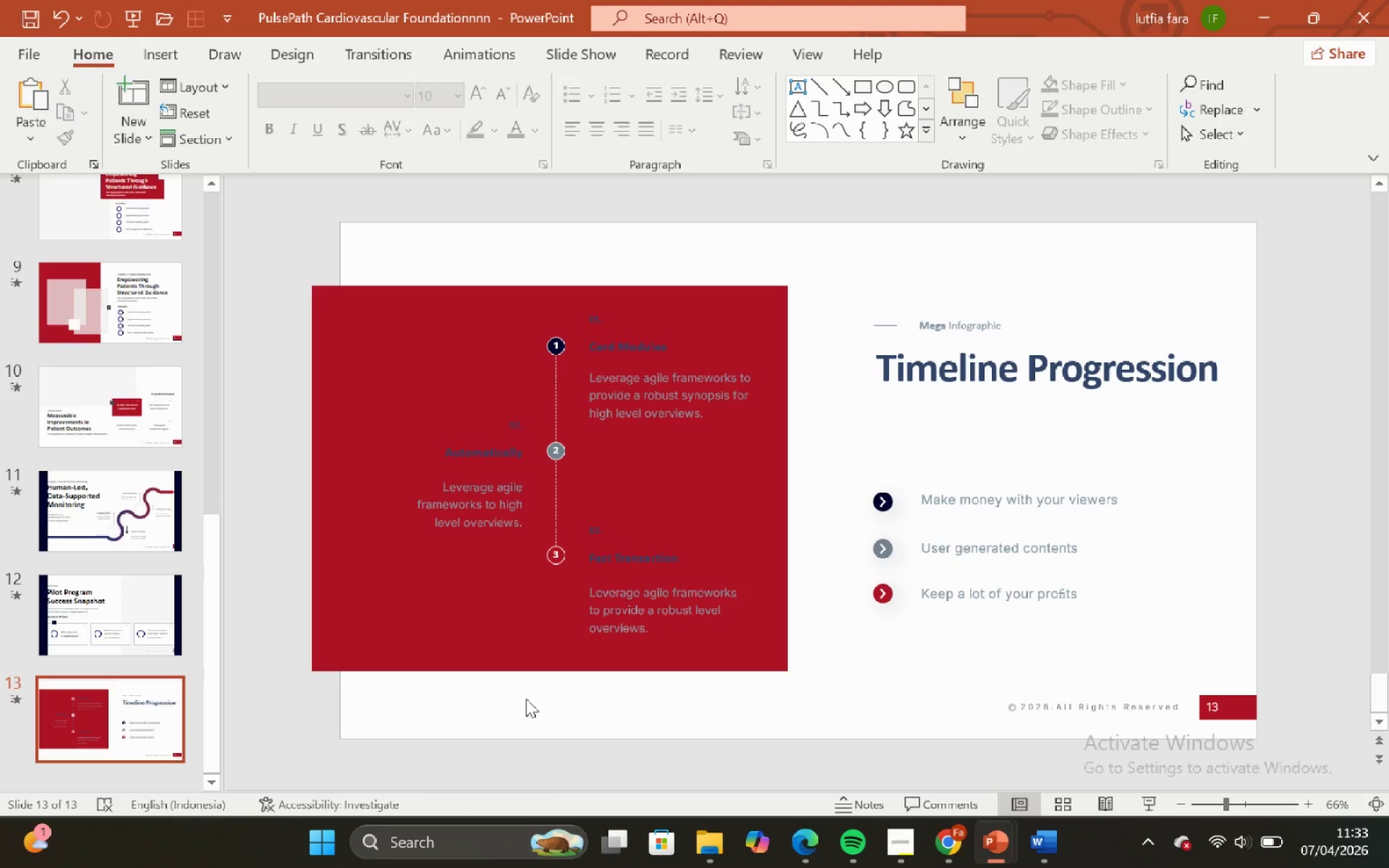 
left_click_drag(start_coordinate=[527, 699], to_coordinate=[545, 235])
 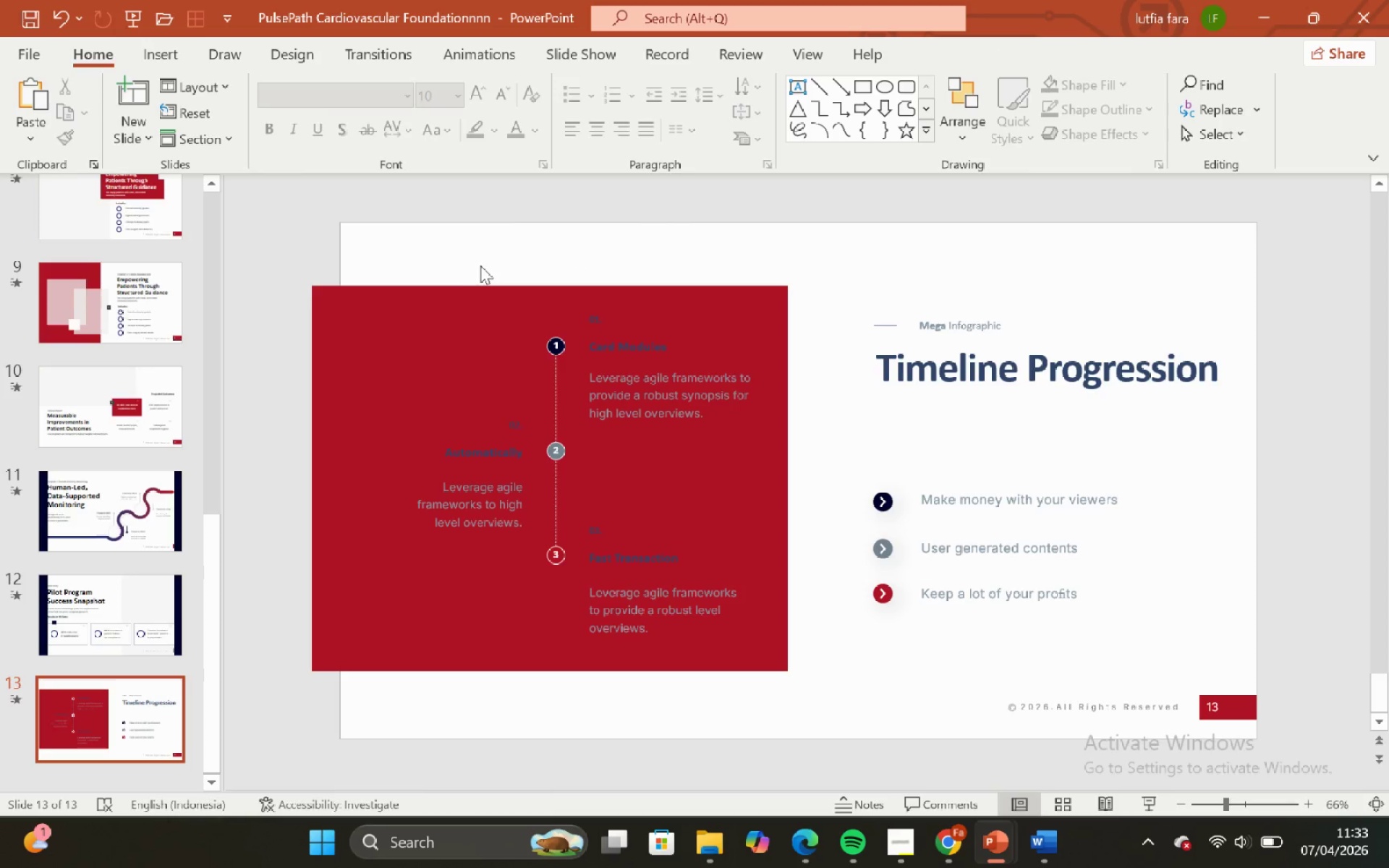 
left_click_drag(start_coordinate=[480, 265], to_coordinate=[594, 620])
 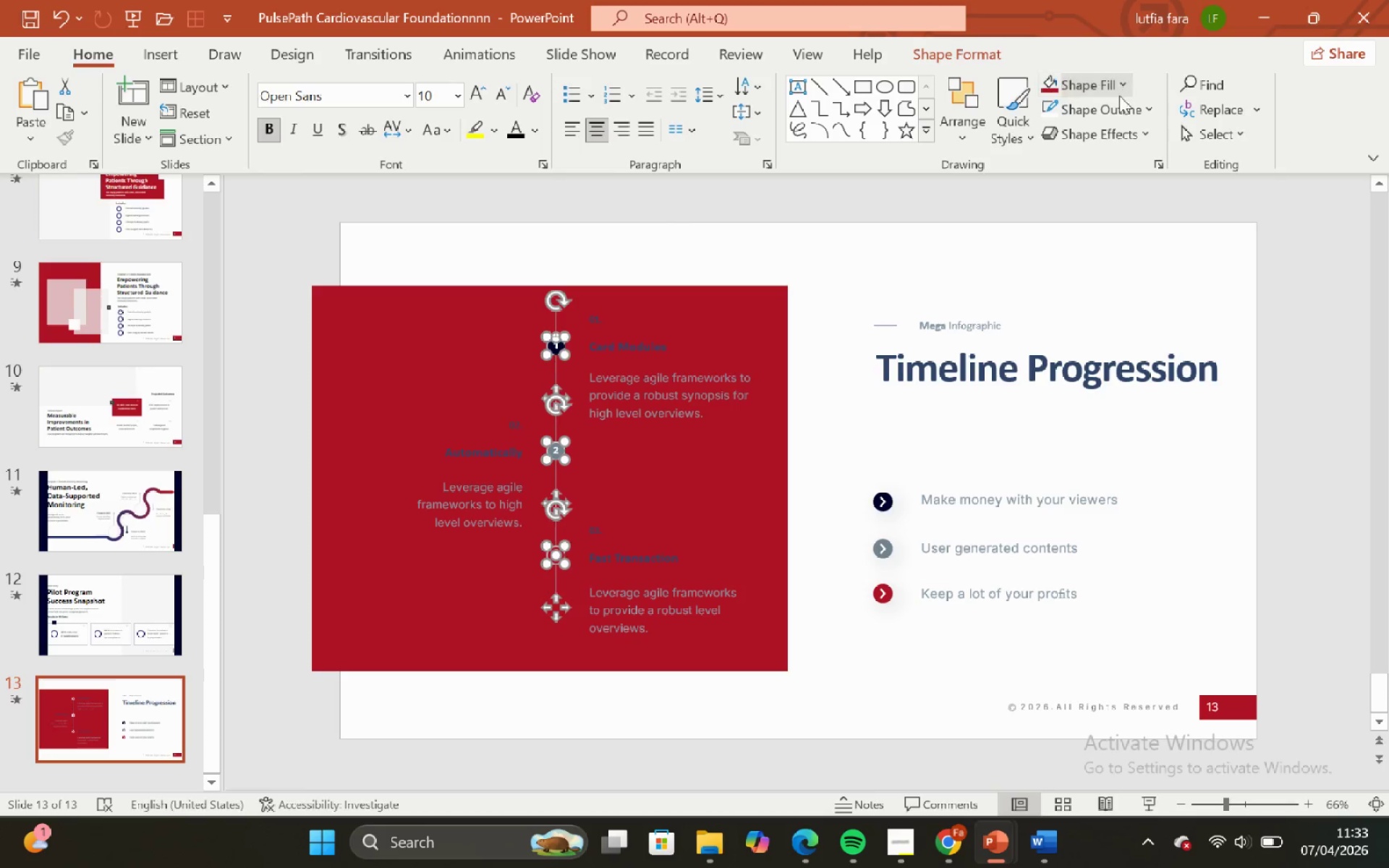 
left_click([1105, 85])
 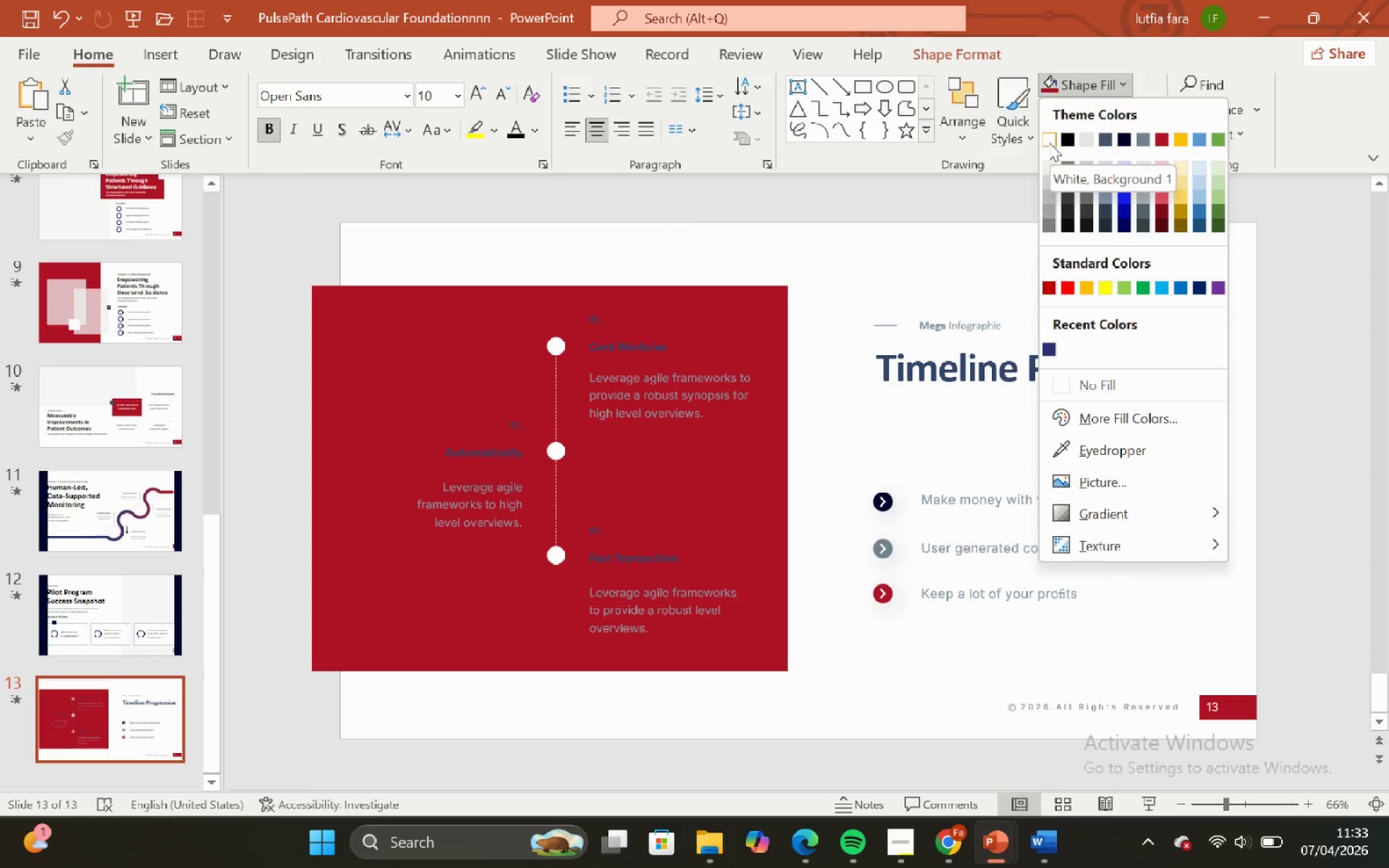 
left_click([1049, 142])
 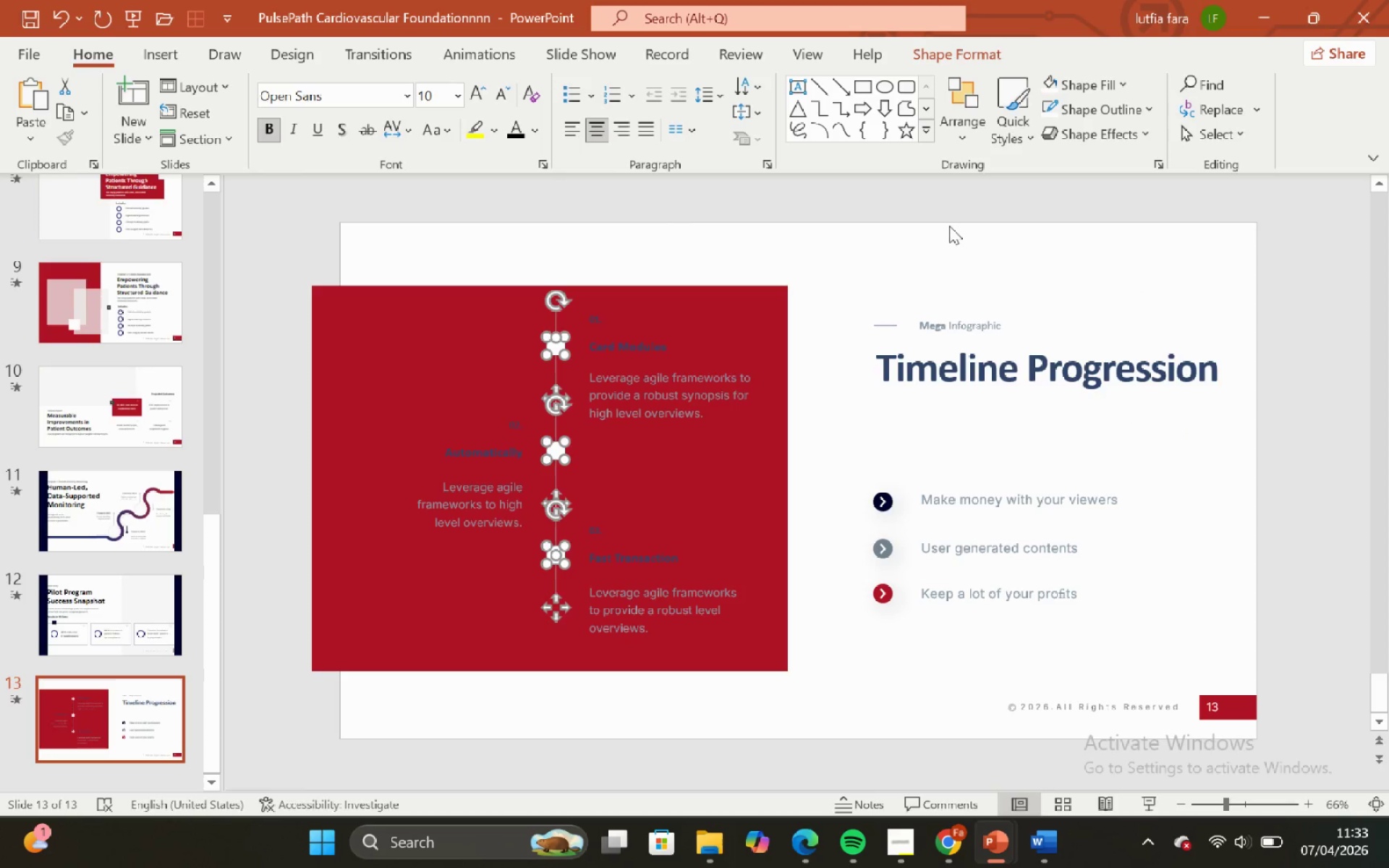 
left_click([949, 226])
 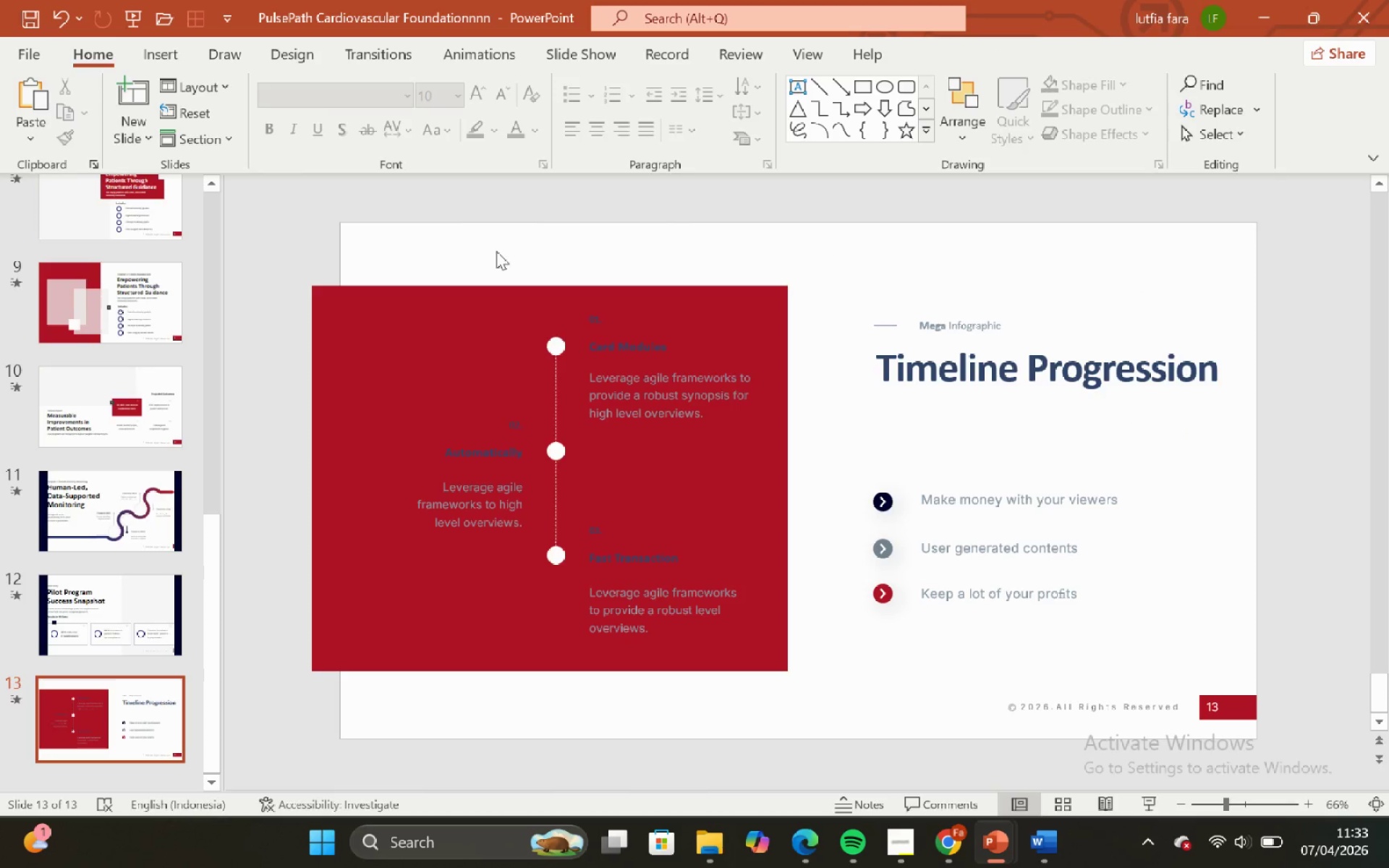 
left_click_drag(start_coordinate=[482, 243], to_coordinate=[608, 614])
 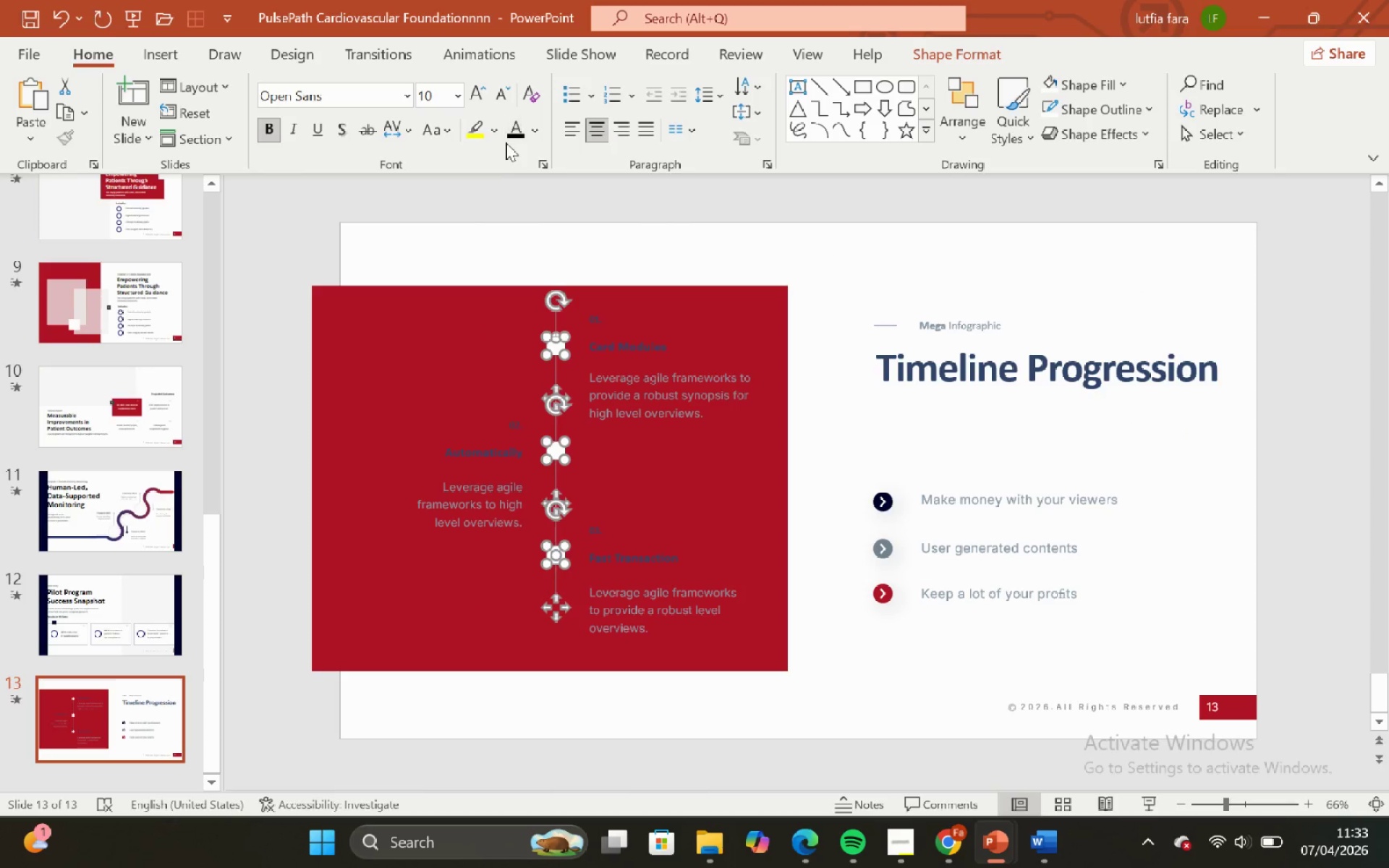 
left_click([514, 126])
 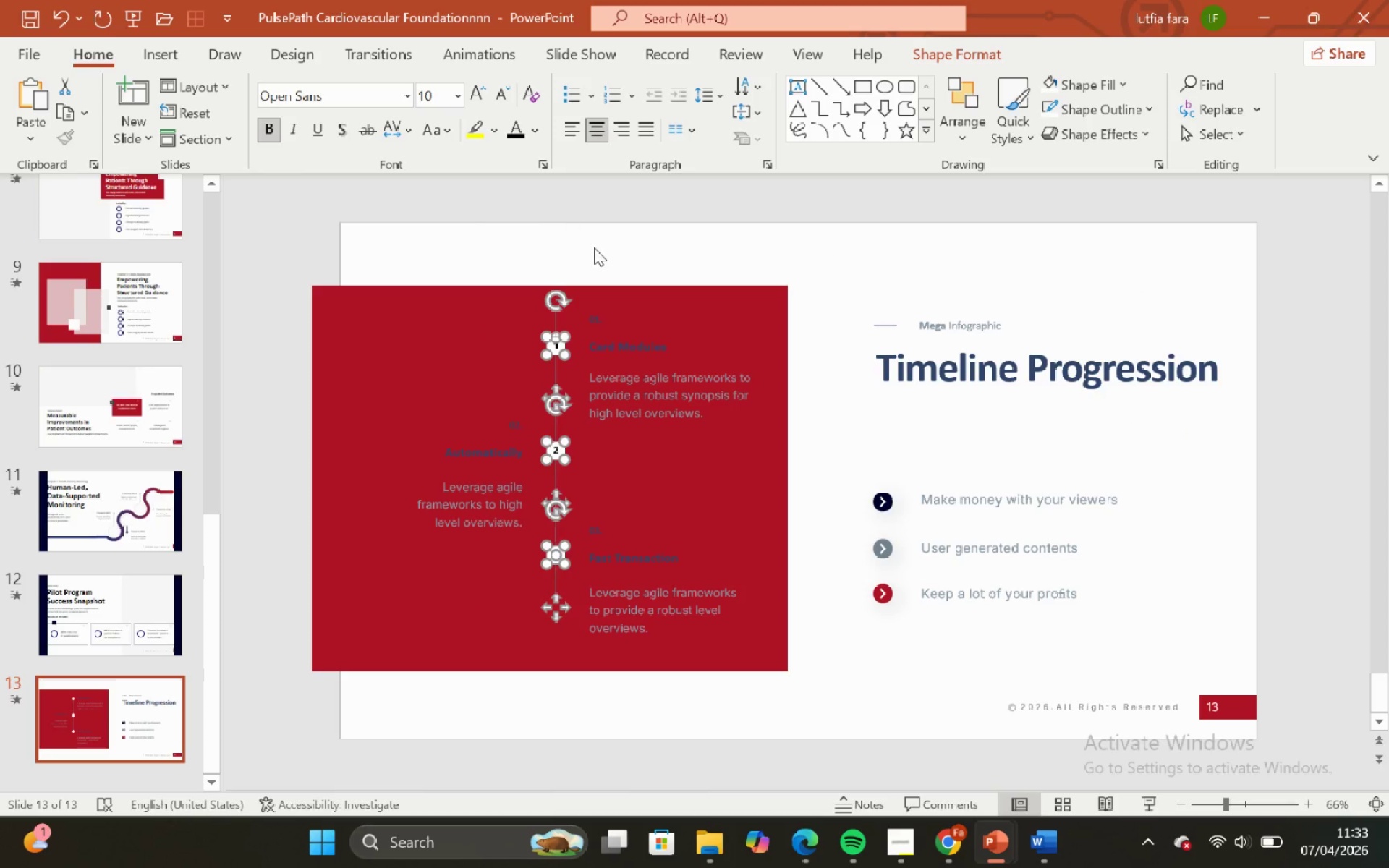 
left_click([595, 247])
 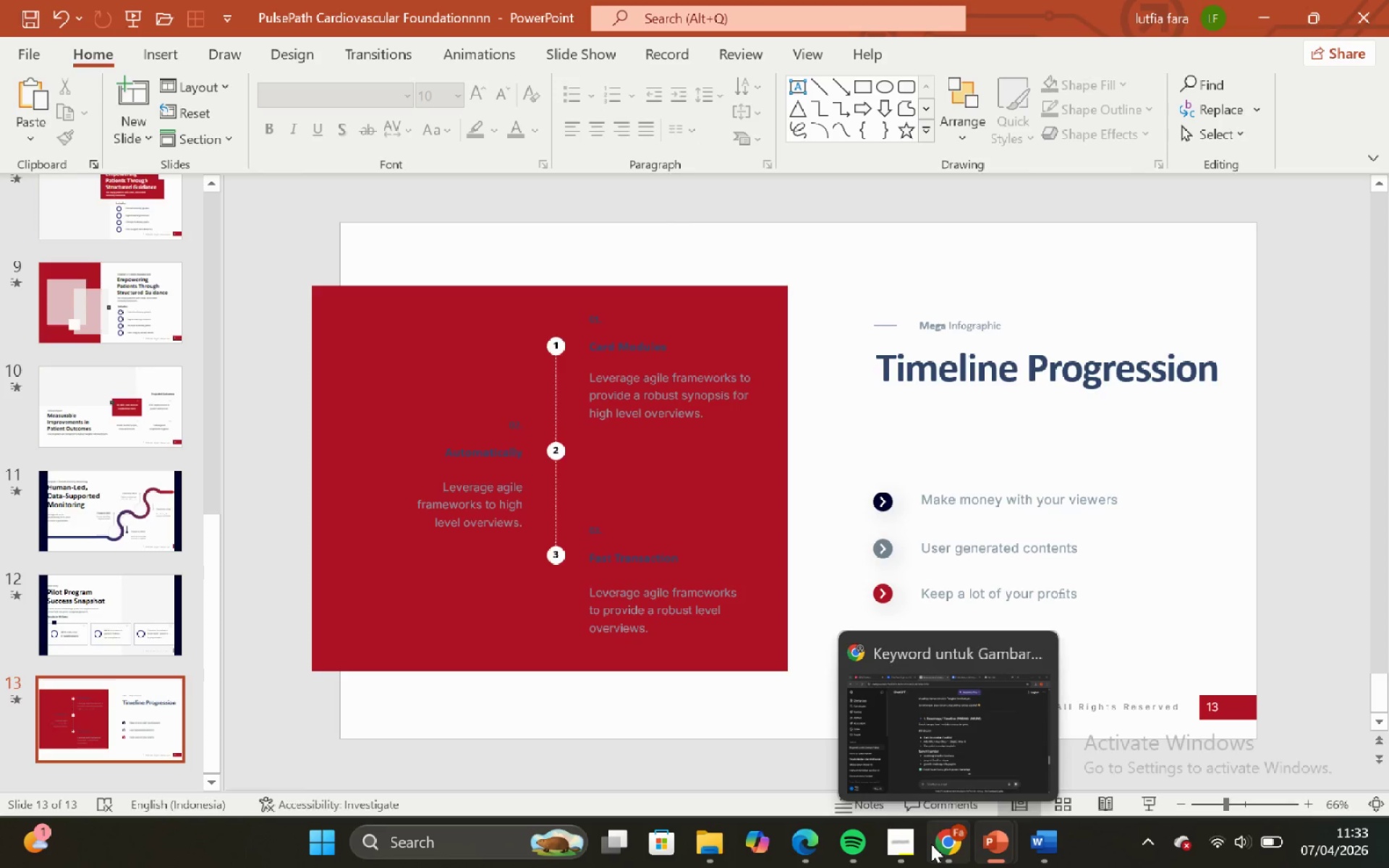 
left_click_drag(start_coordinate=[952, 721], to_coordinate=[948, 726])
 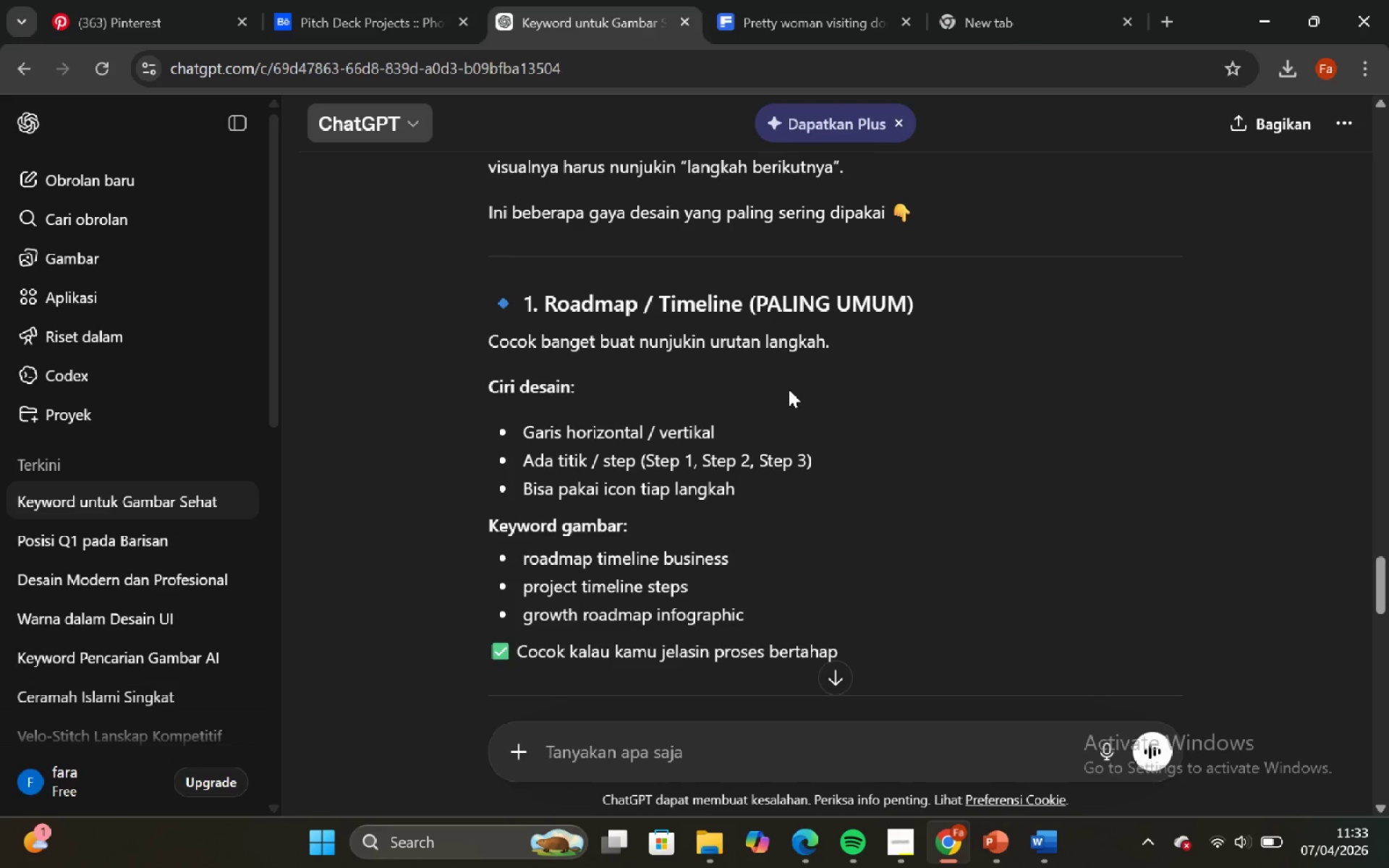 
scroll: coordinate [789, 389], scroll_direction: down, amount: 2.0
 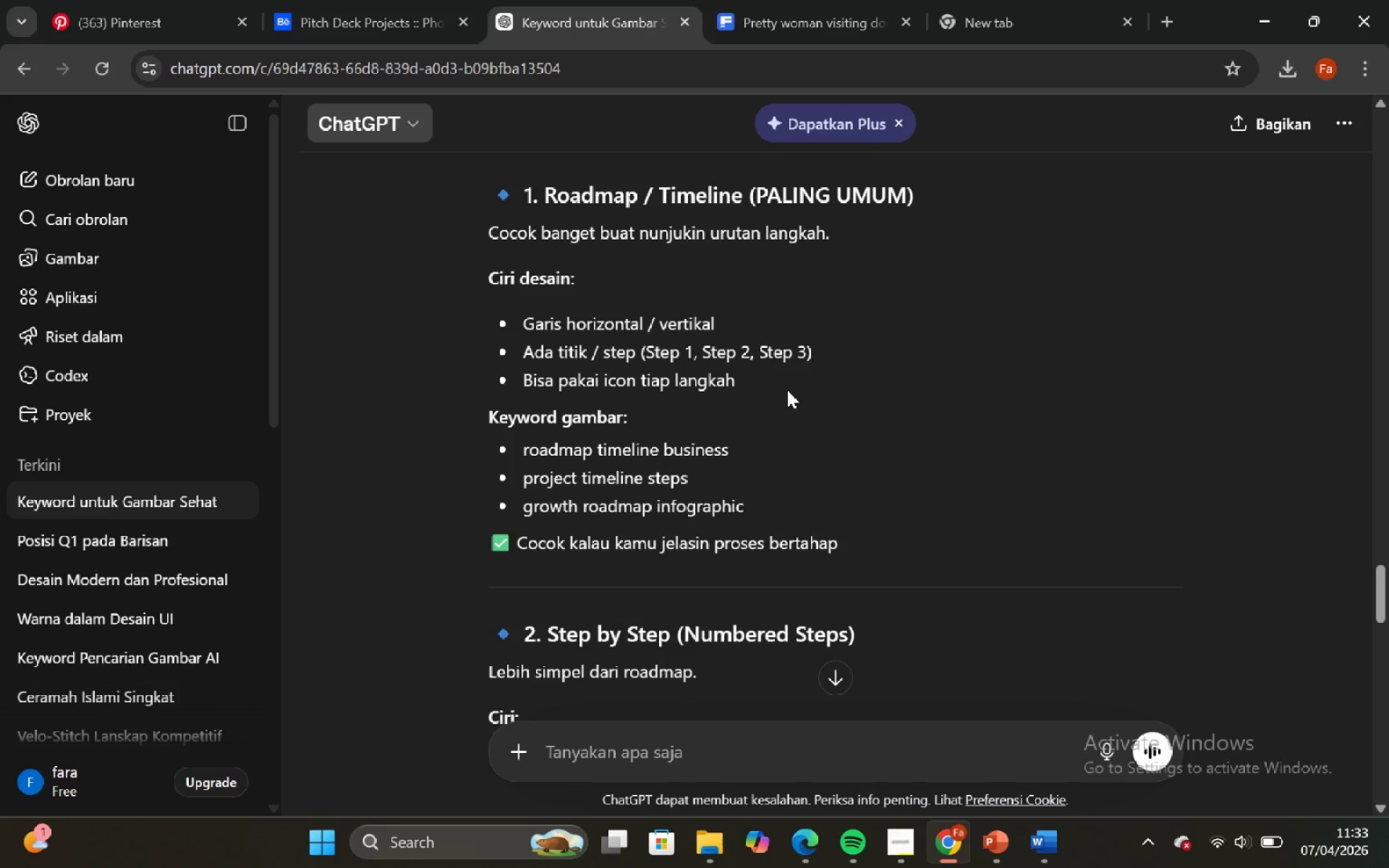 
scroll: coordinate [787, 390], scroll_direction: up, amount: 2.0
 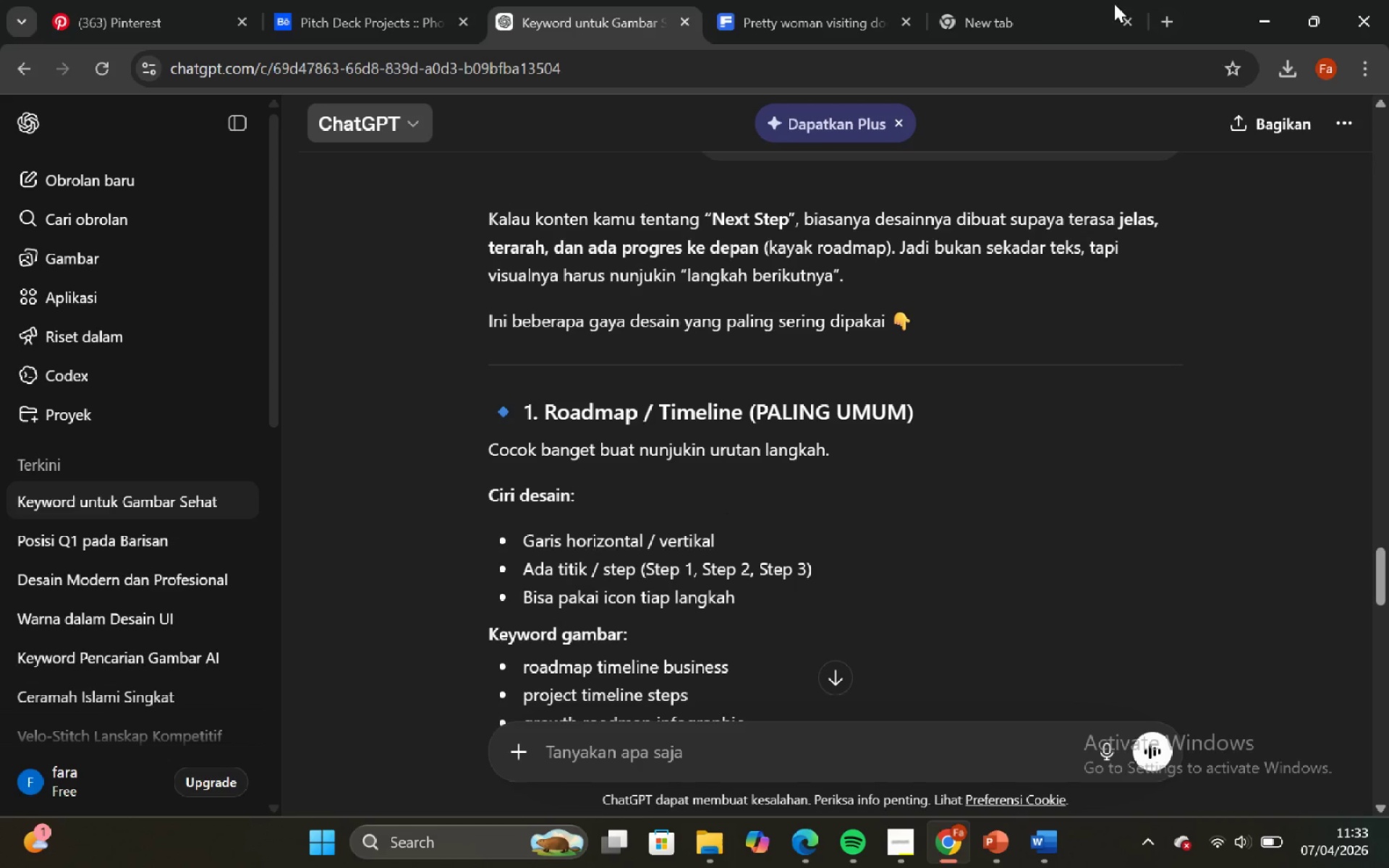 
left_click([1030, 0])
 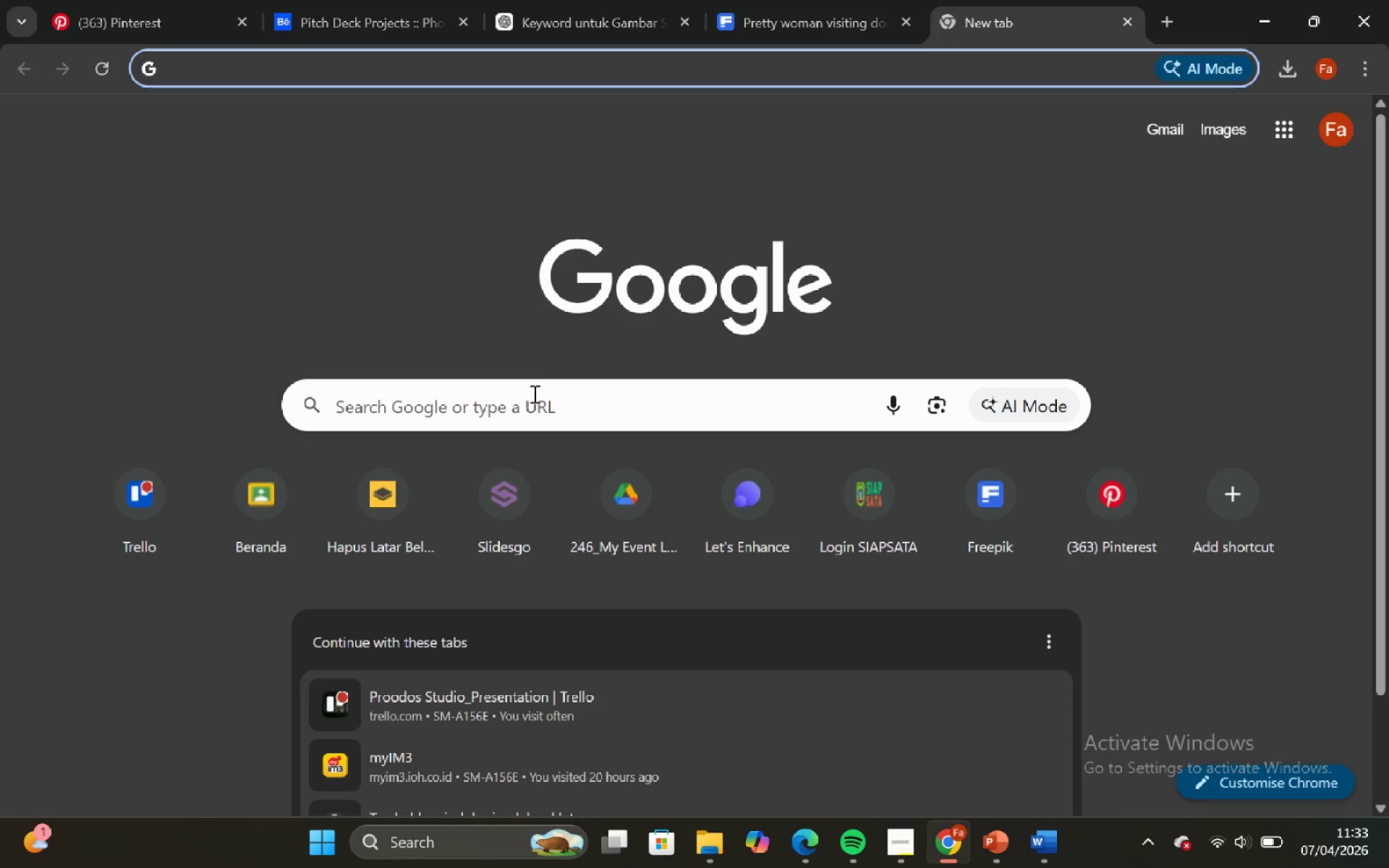 
left_click_drag(start_coordinate=[513, 405], to_coordinate=[509, 405])
 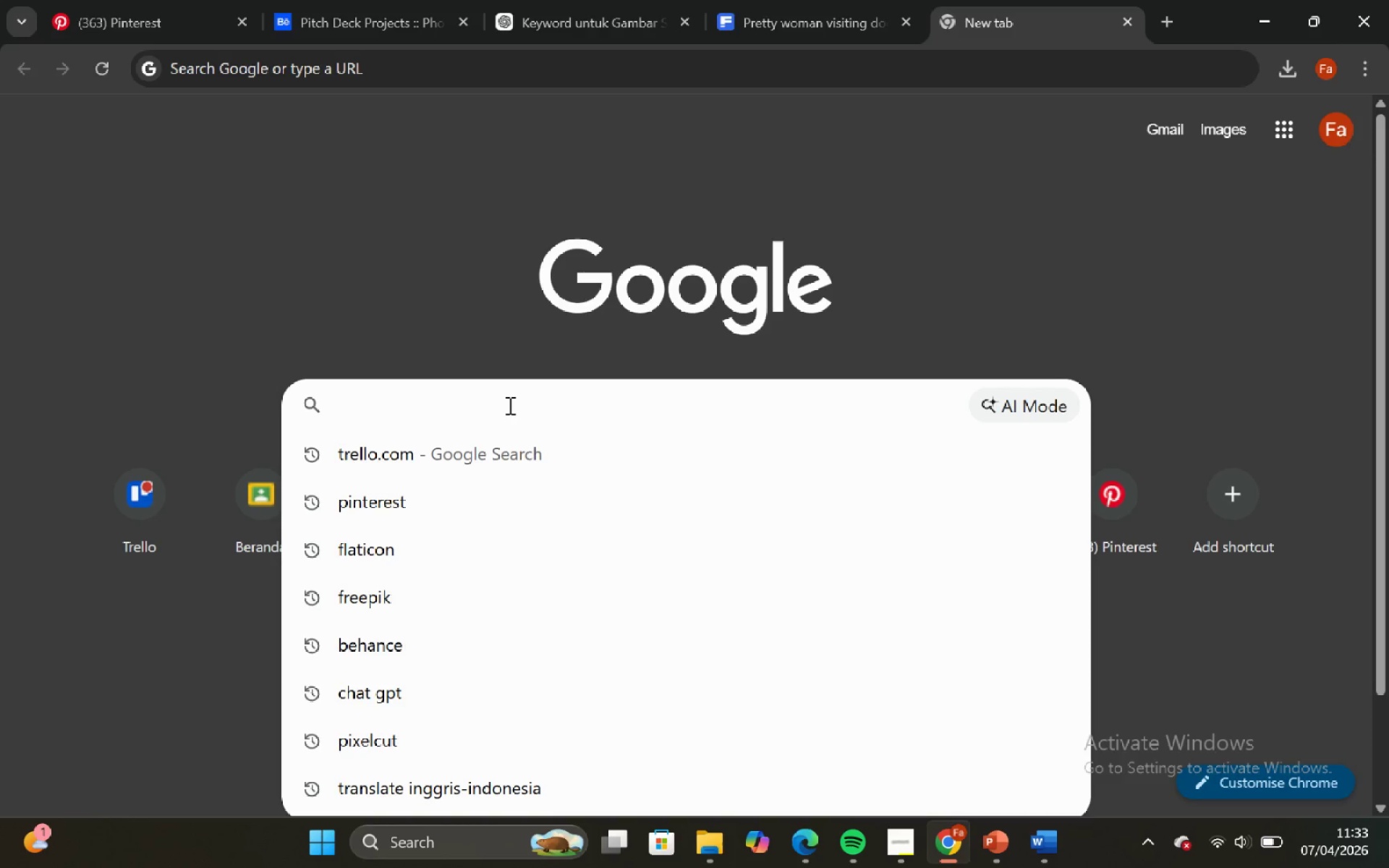 
type(roadmap desig)
 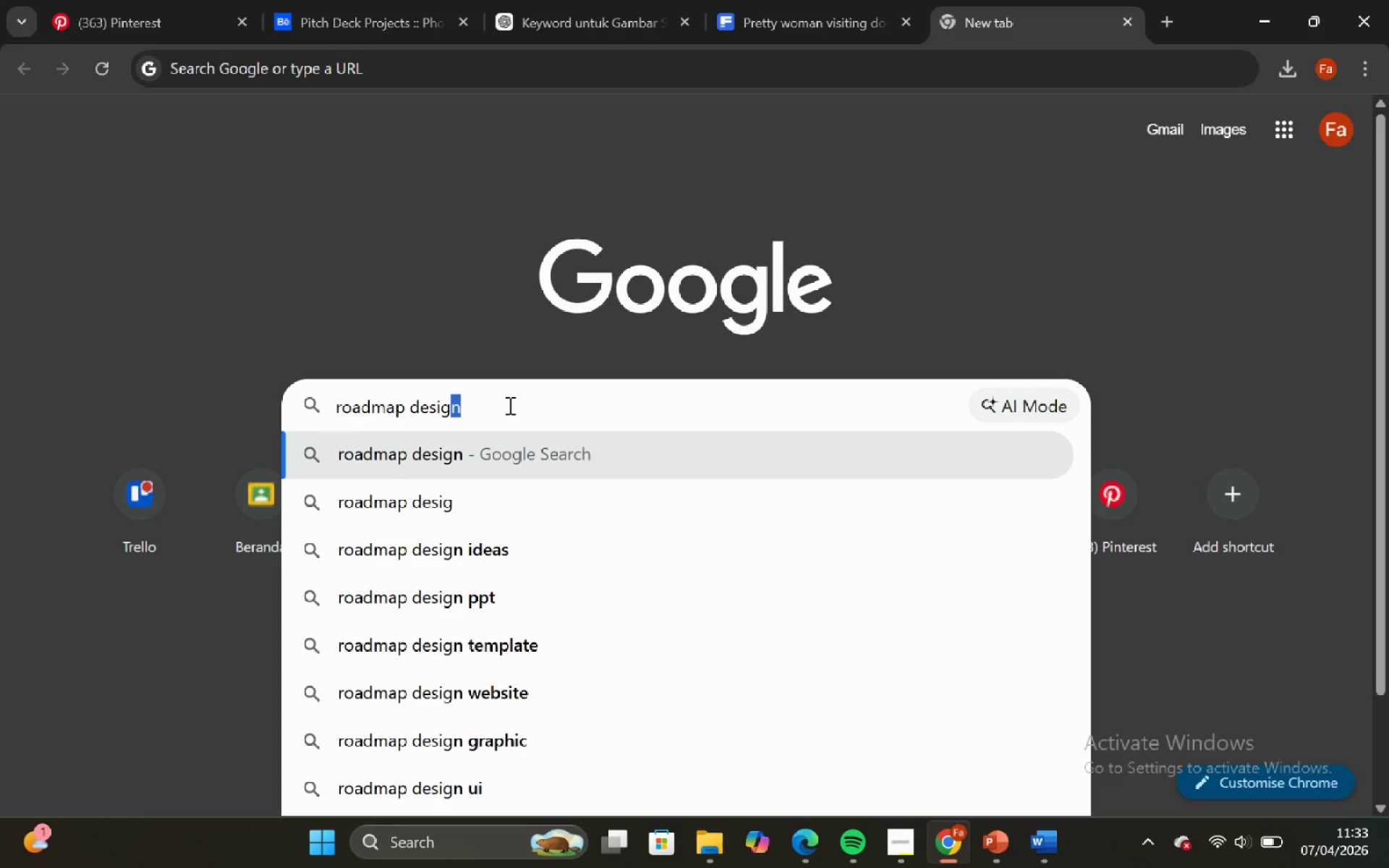 
key(N)
 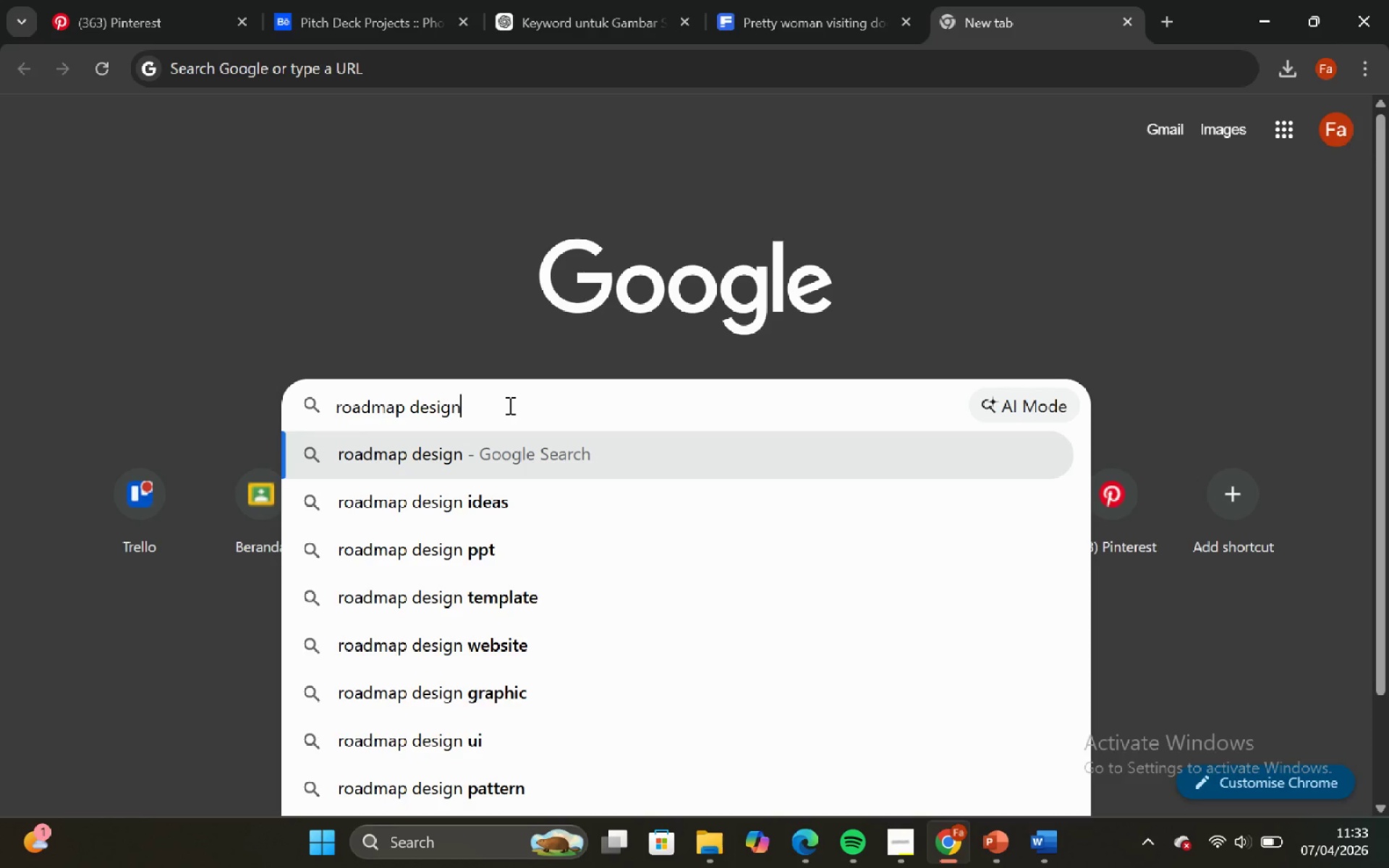 
key(Enter)
 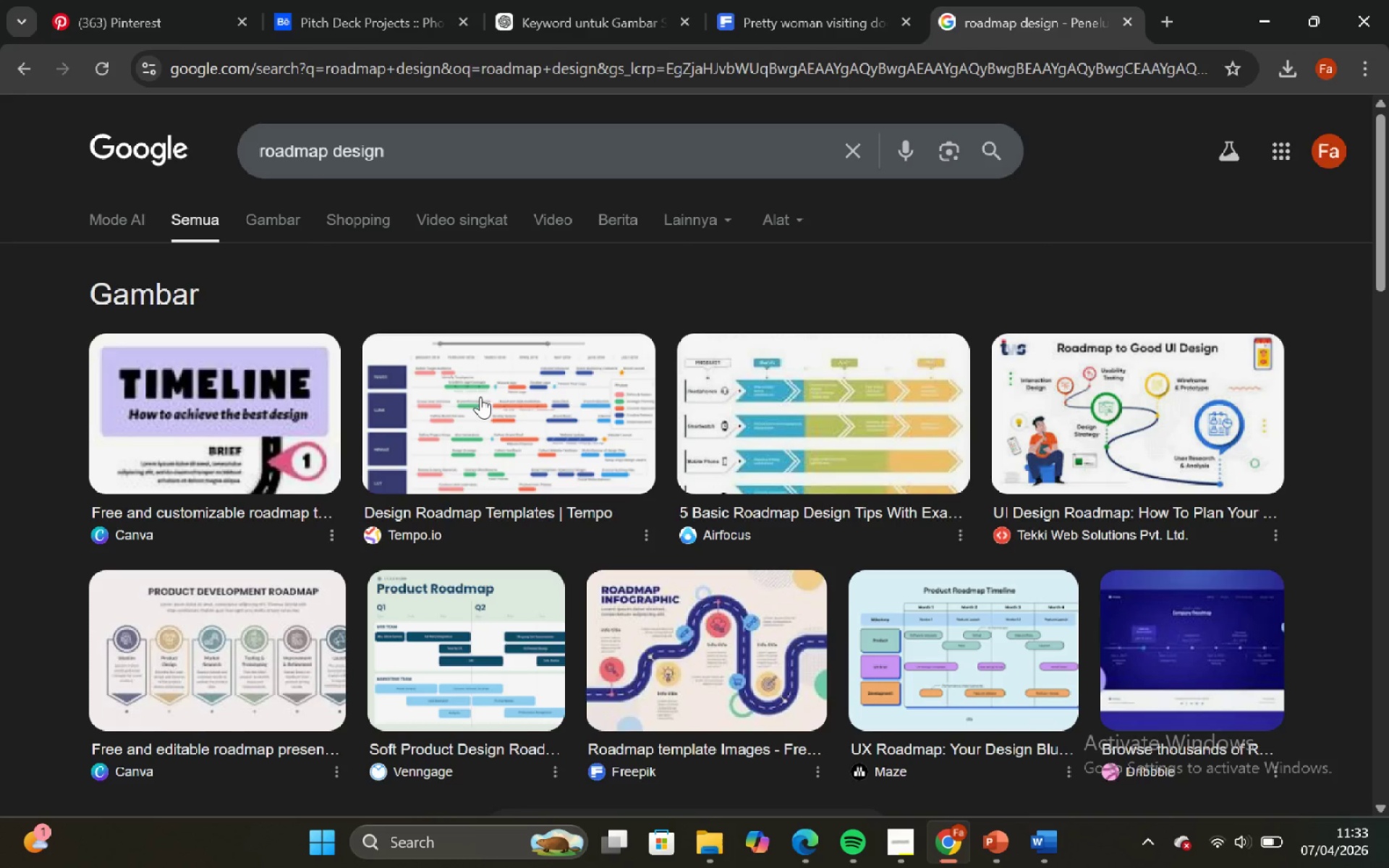 
left_click_drag(start_coordinate=[754, 0], to_coordinate=[749, 0])
 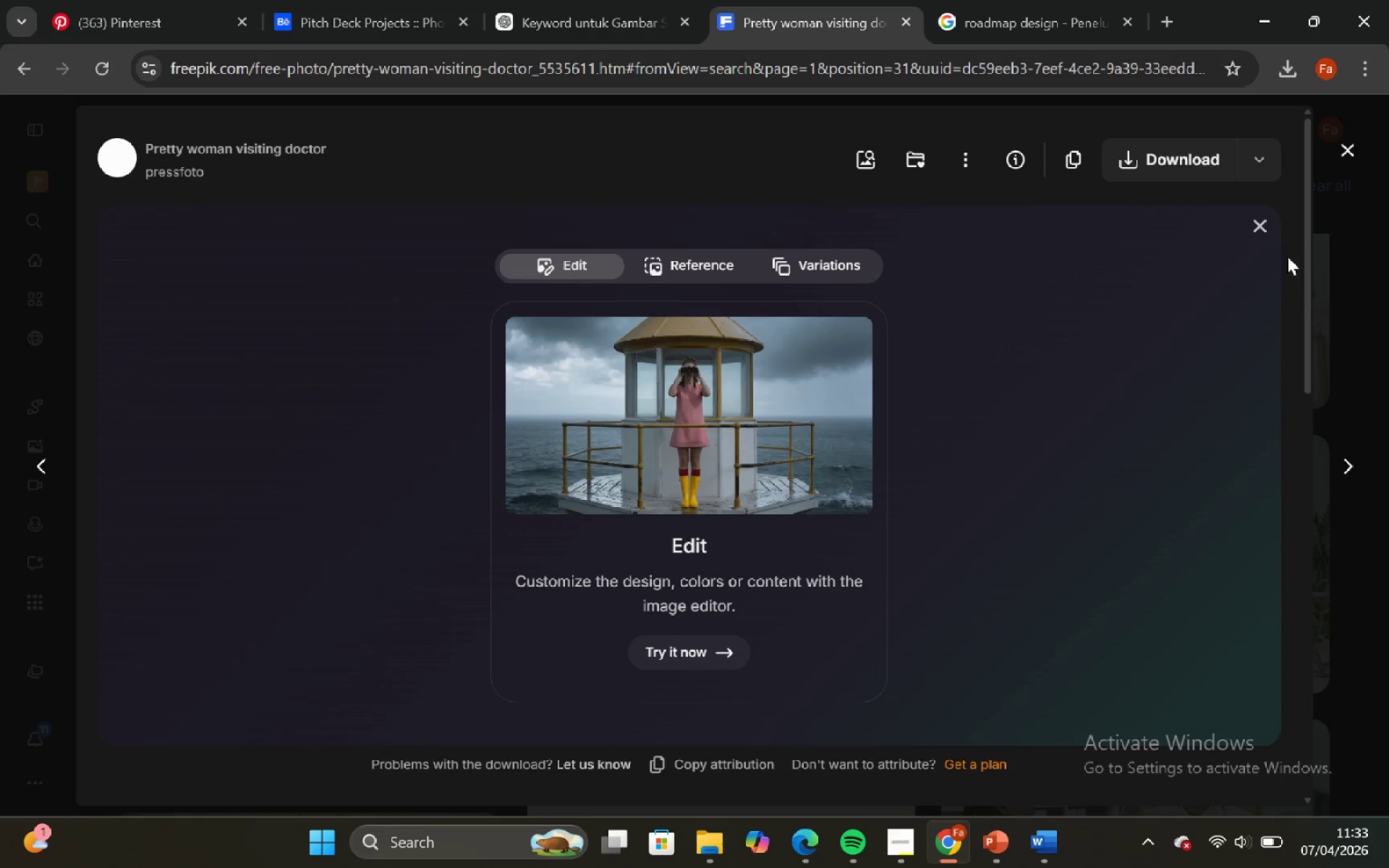 
left_click_drag(start_coordinate=[1249, 221], to_coordinate=[1254, 221])
 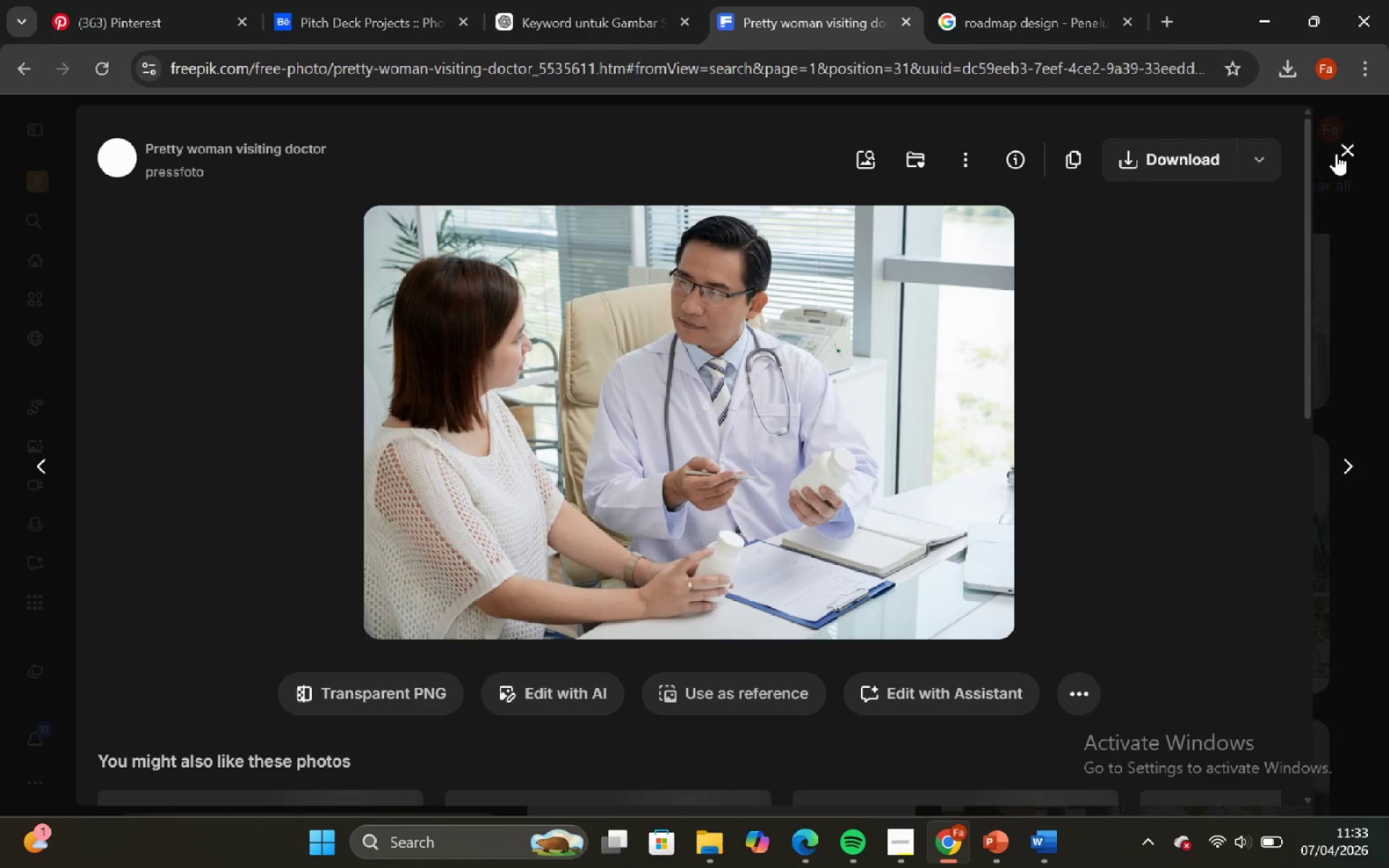 
left_click([1338, 149])
 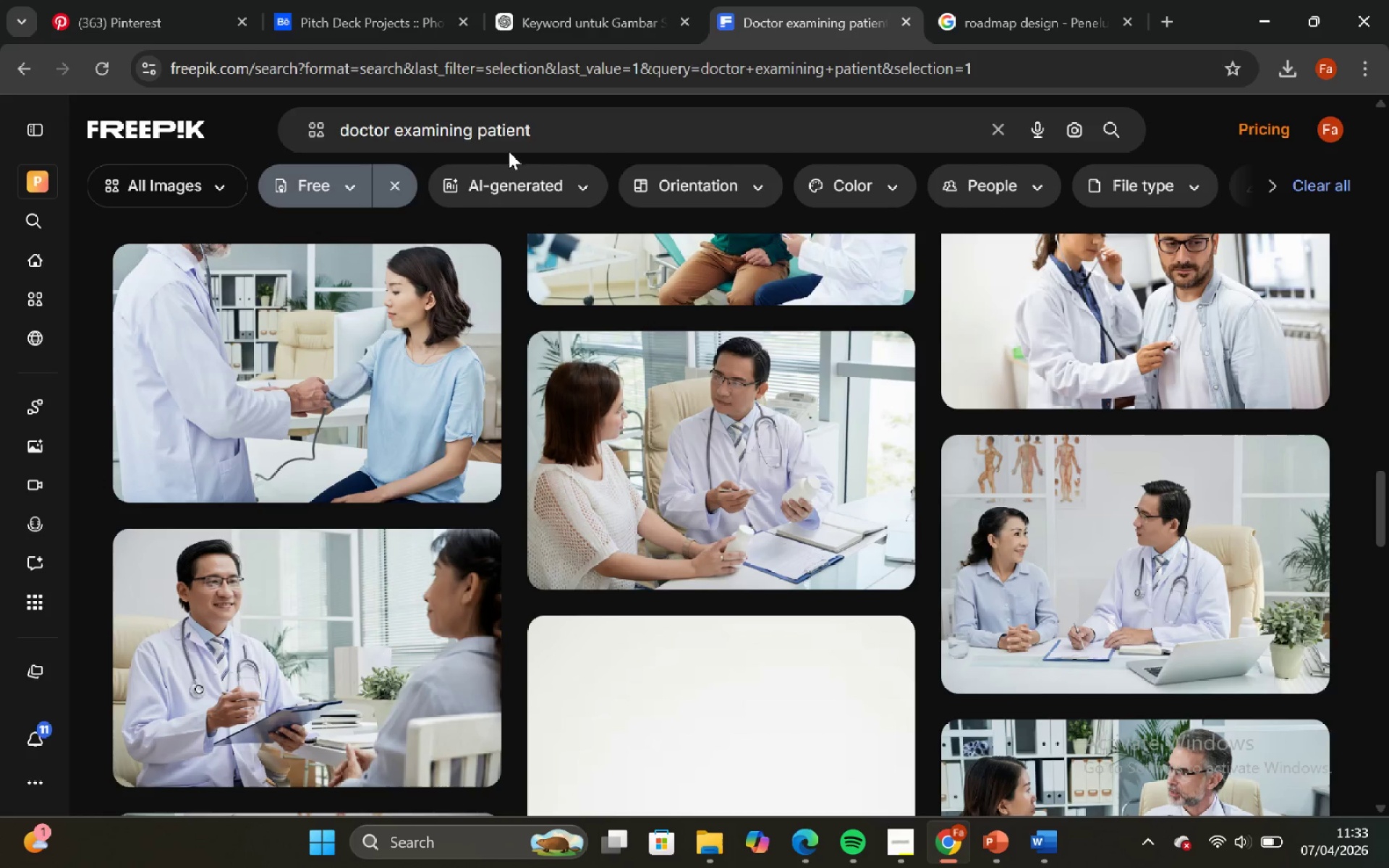 
left_click_drag(start_coordinate=[566, 127], to_coordinate=[286, 123])
 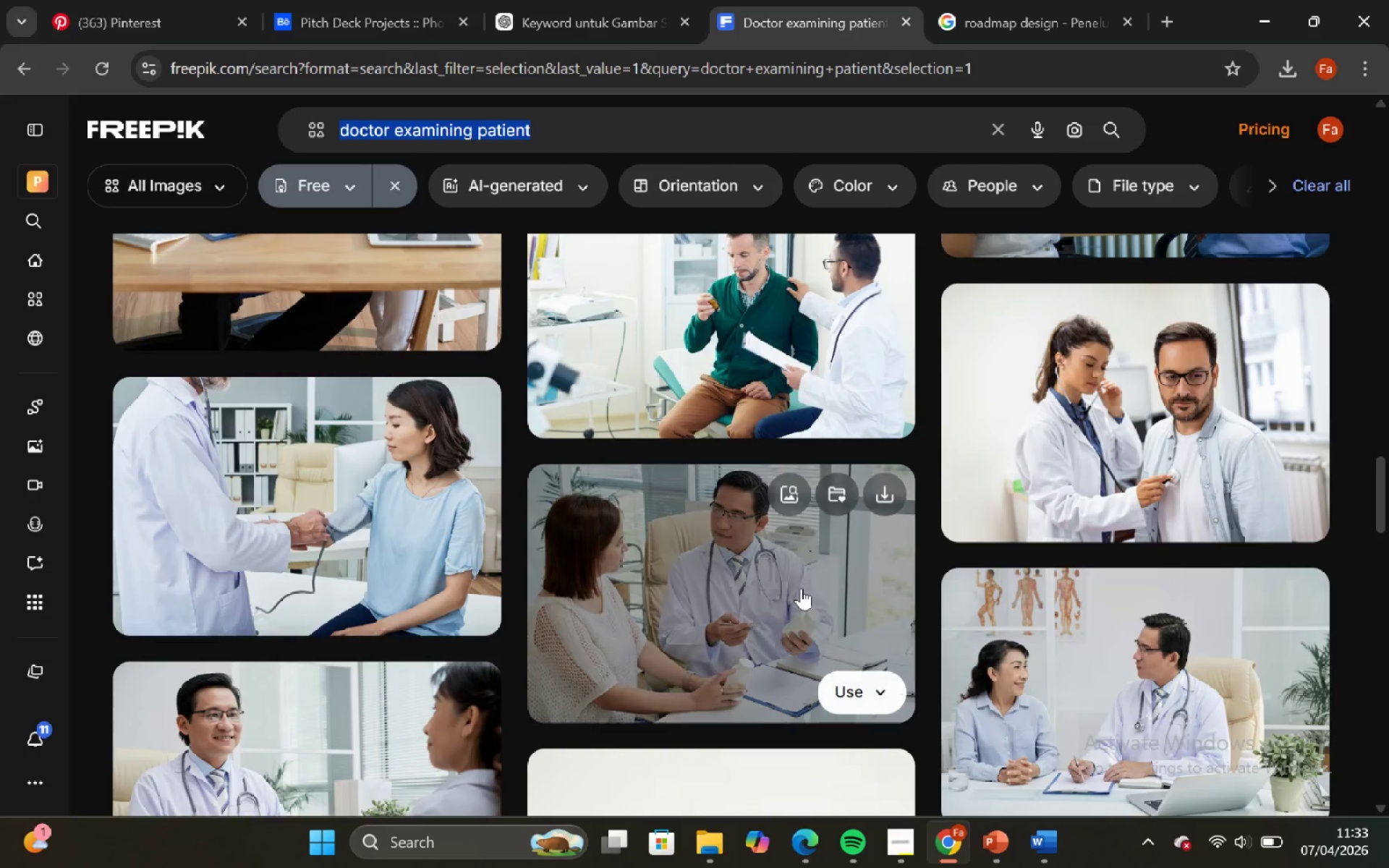 
key(Backspace)
type(roadmap ds)
key(Backspace)
type(esign)
 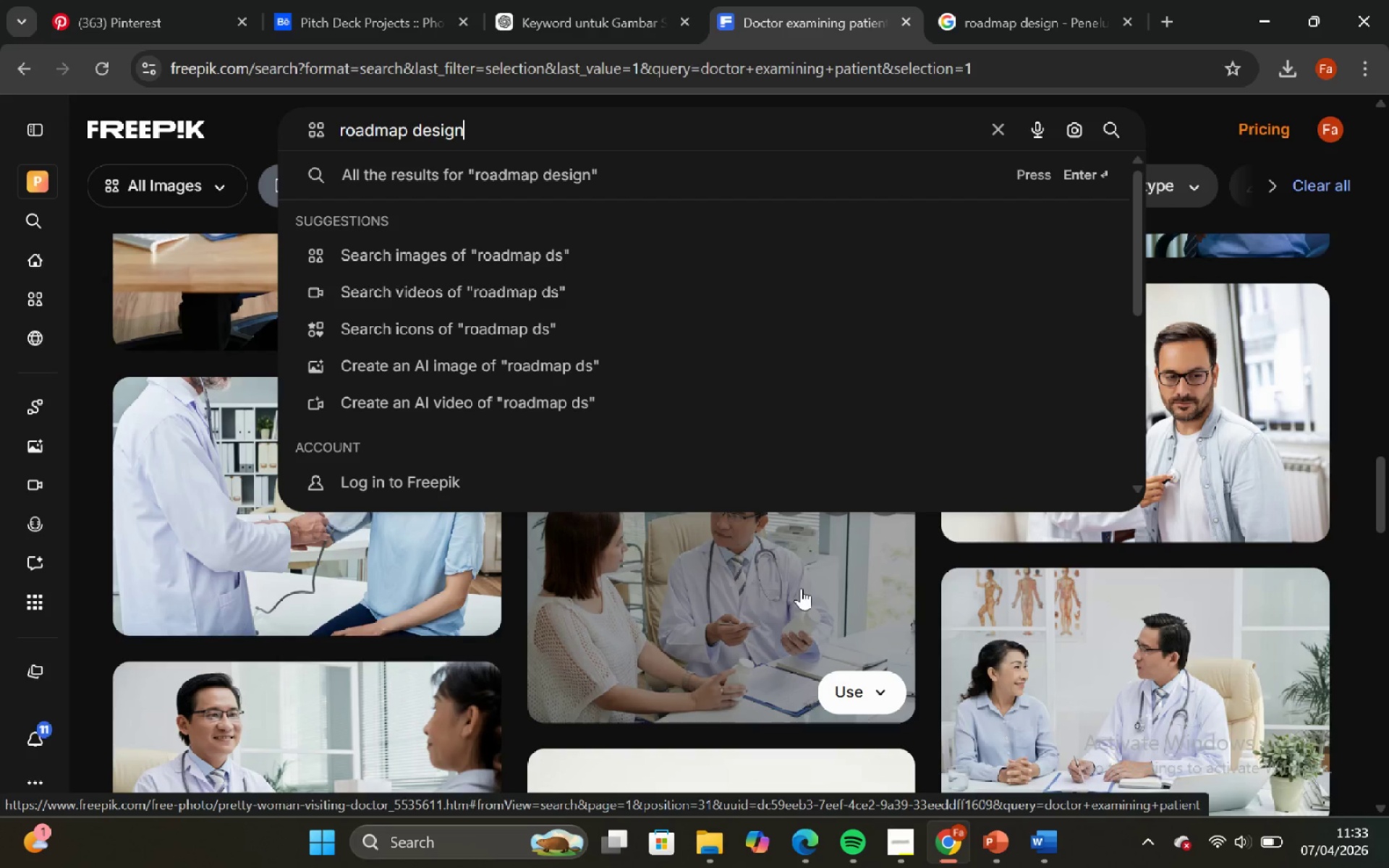 
key(Enter)
 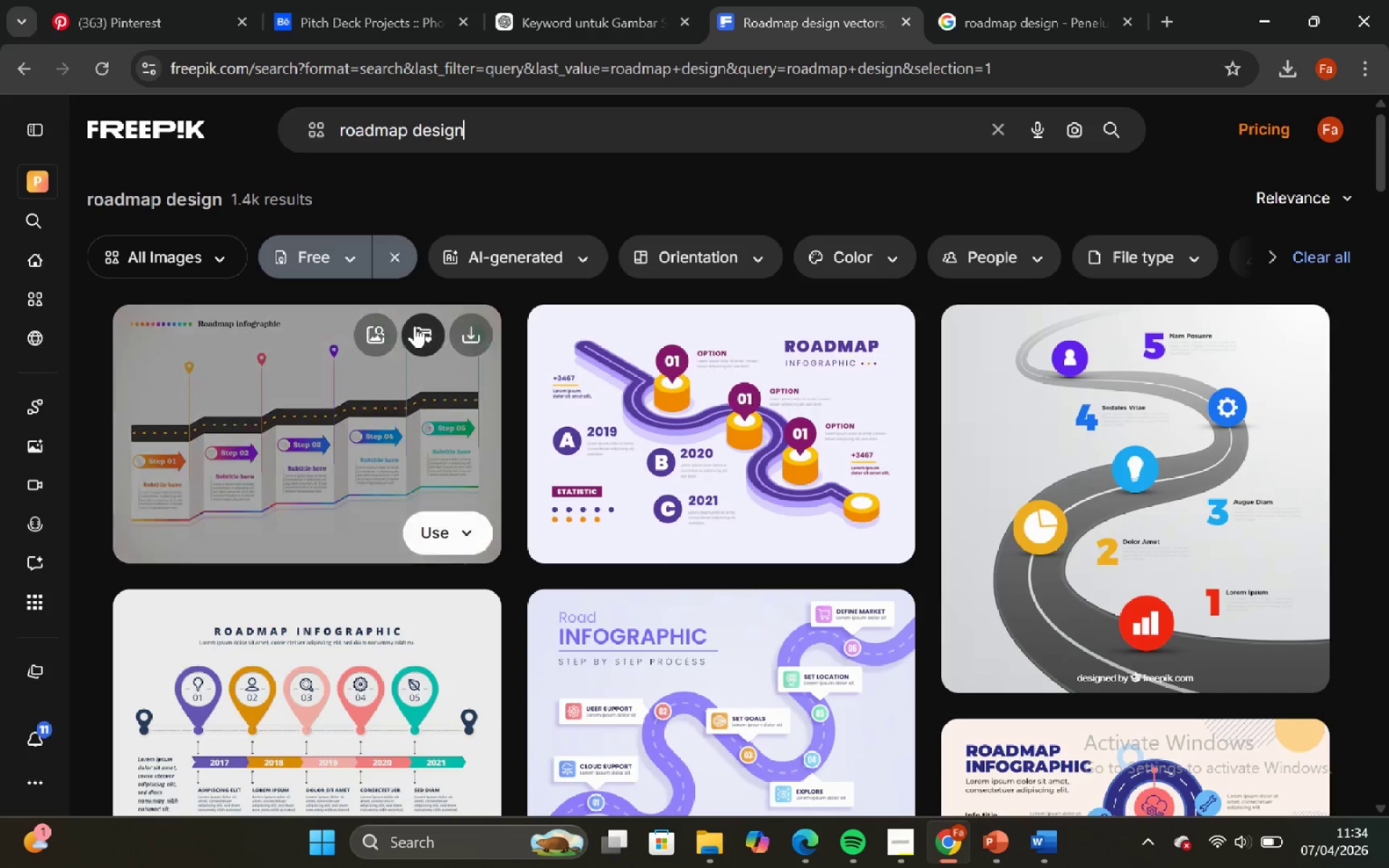 
scroll: coordinate [702, 376], scroll_direction: none, amount: 0.0
 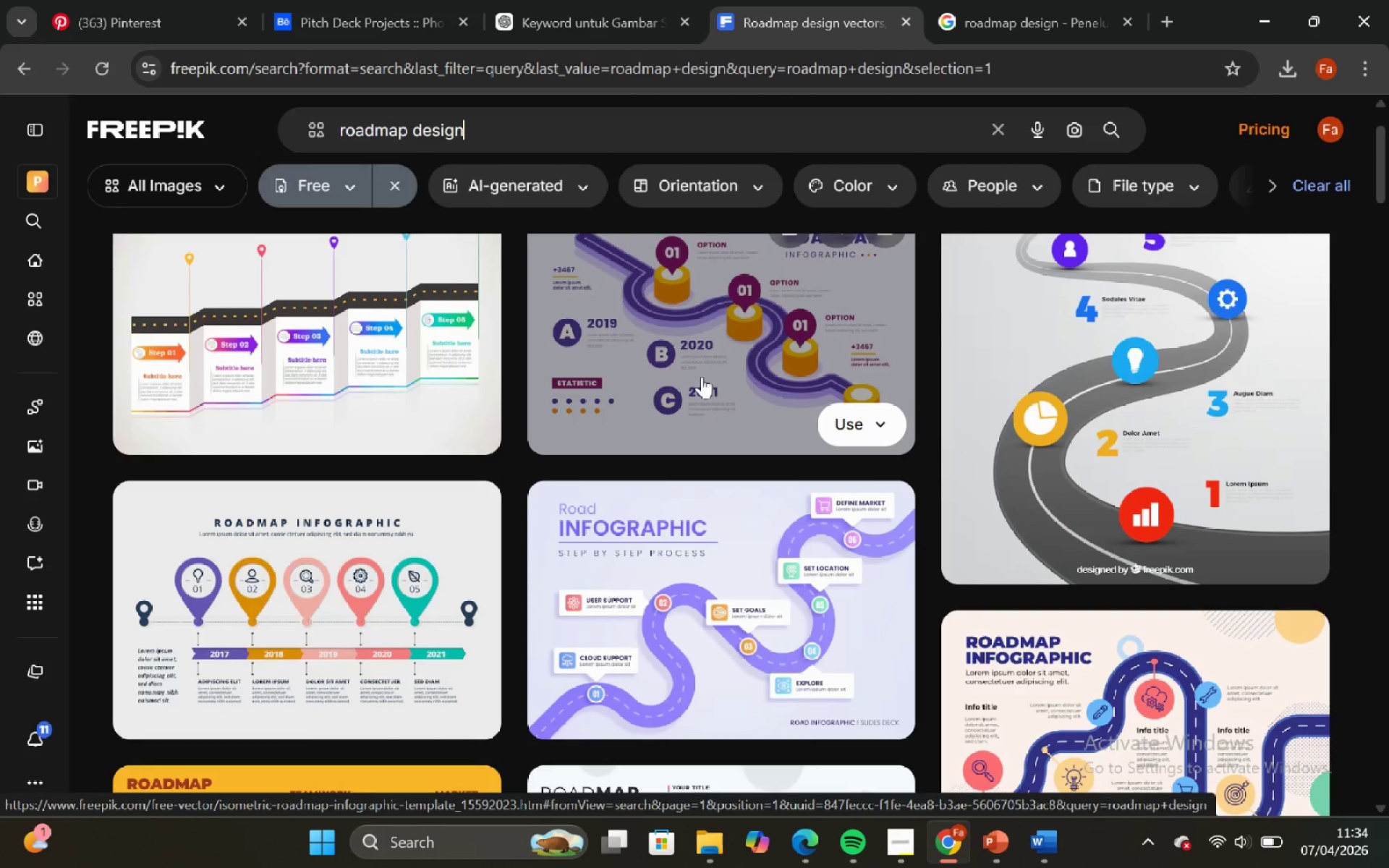 
scroll: coordinate [705, 397], scroll_direction: down, amount: 8.0
 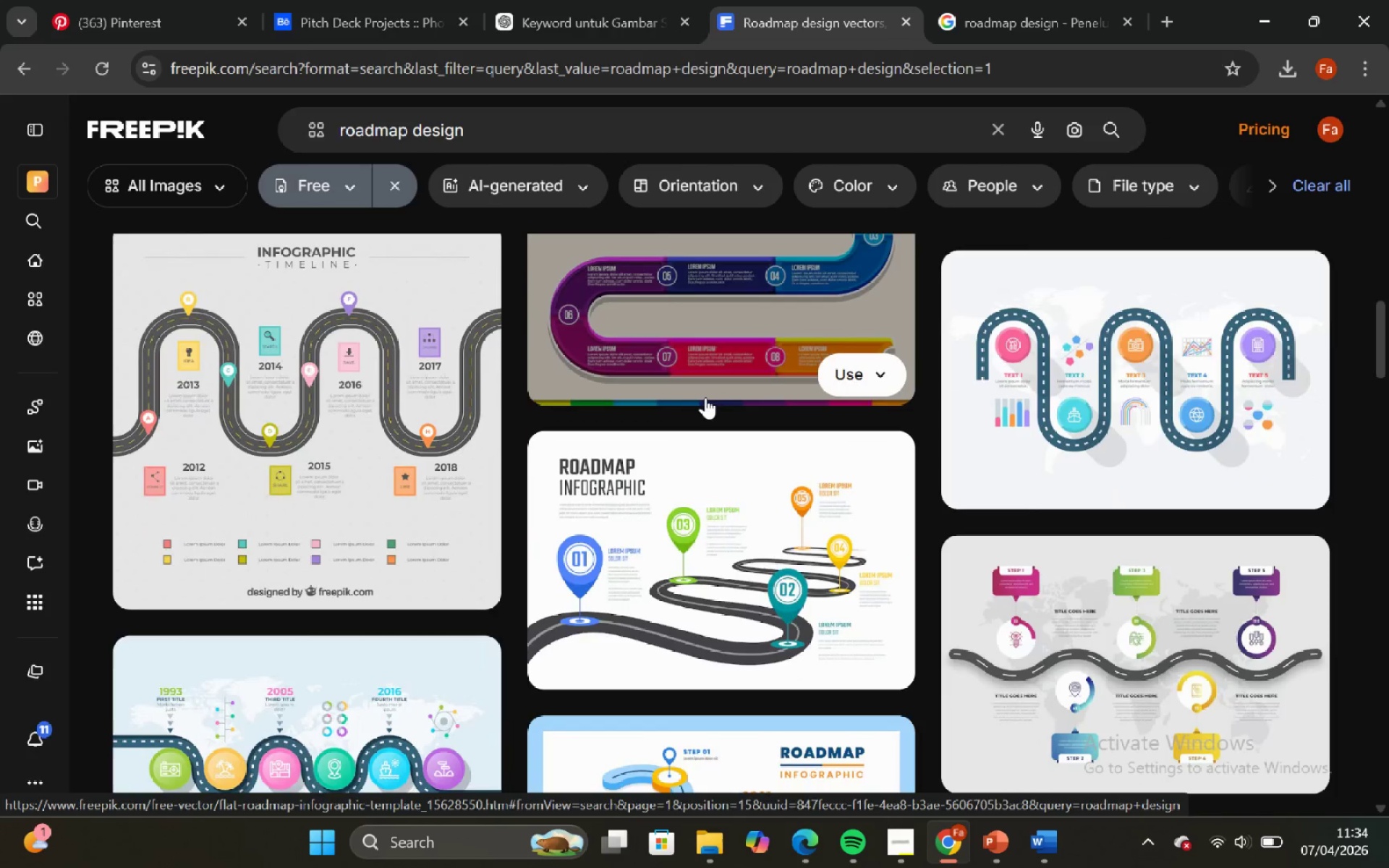 
left_click([1152, 198])
 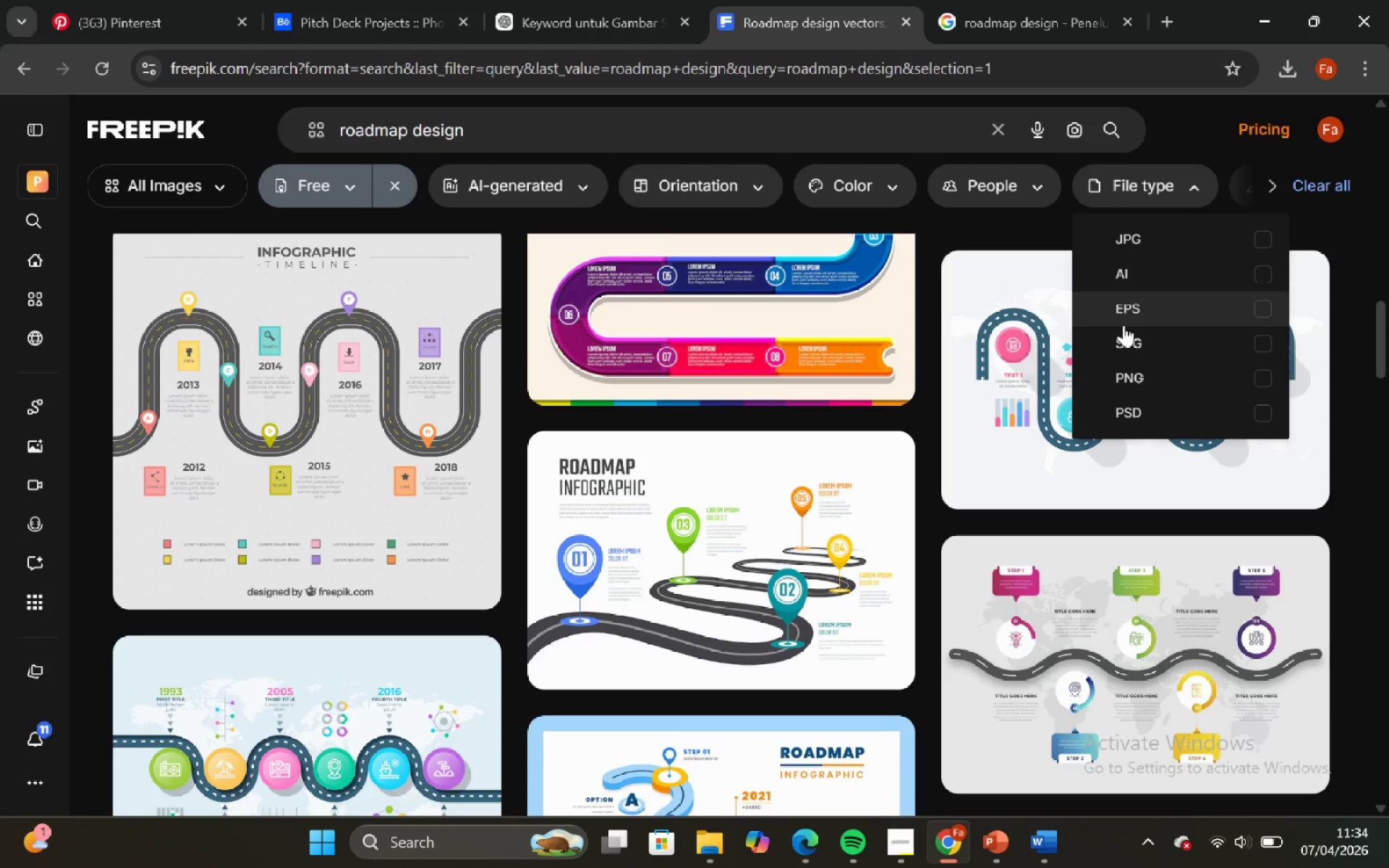 
left_click([1126, 330])
 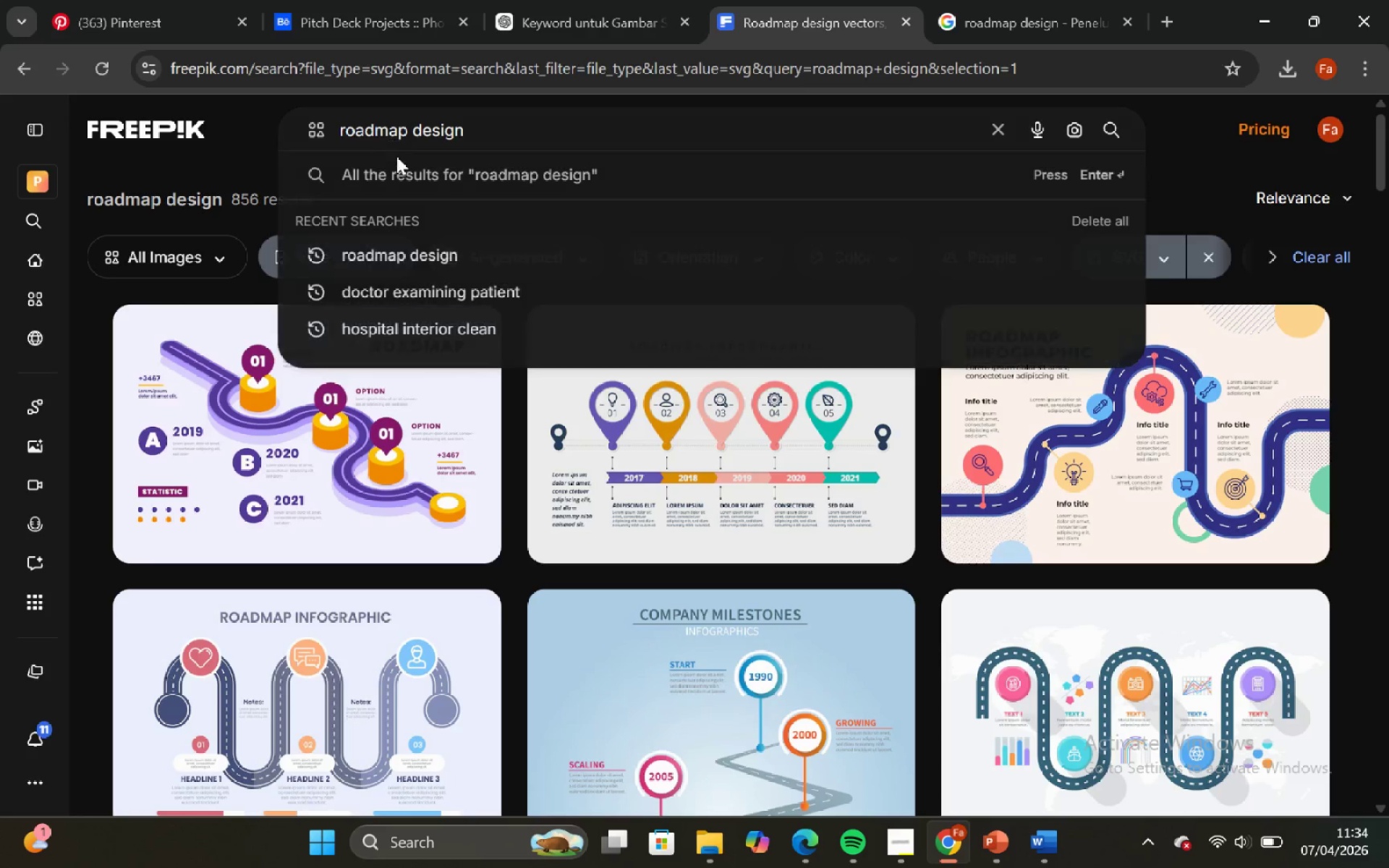 
left_click([341, 134])
 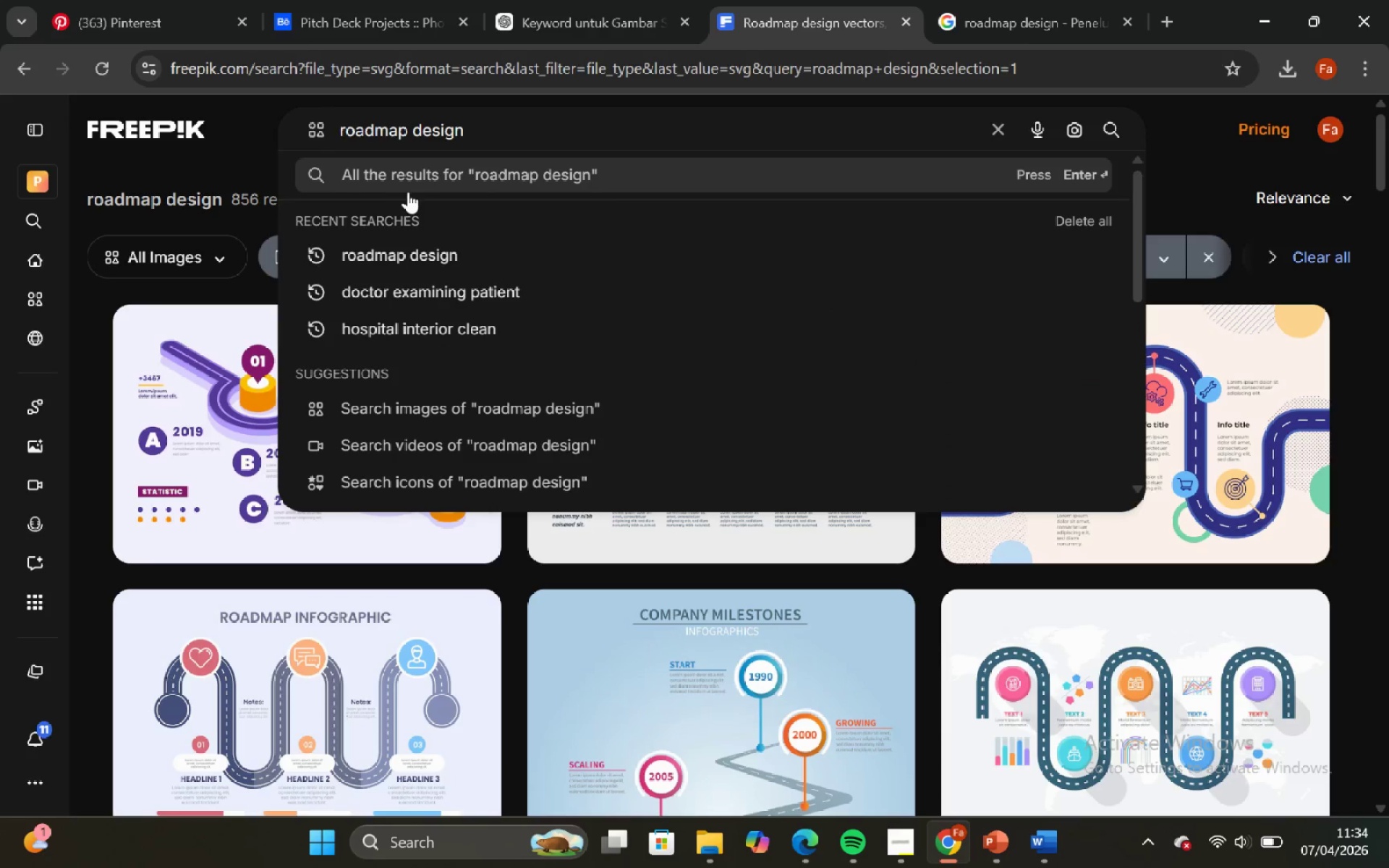 
key(3)
 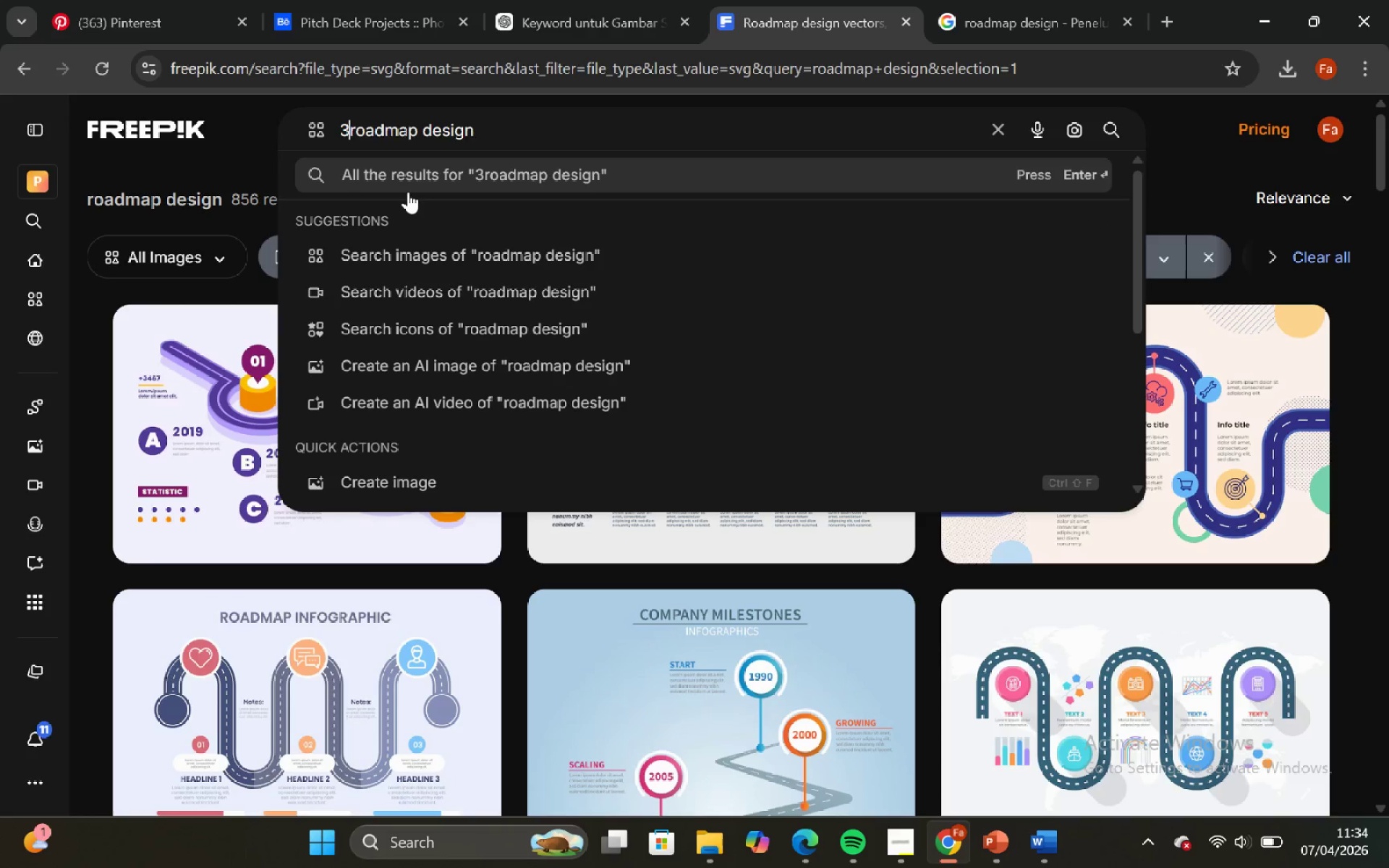 
key(Space)
 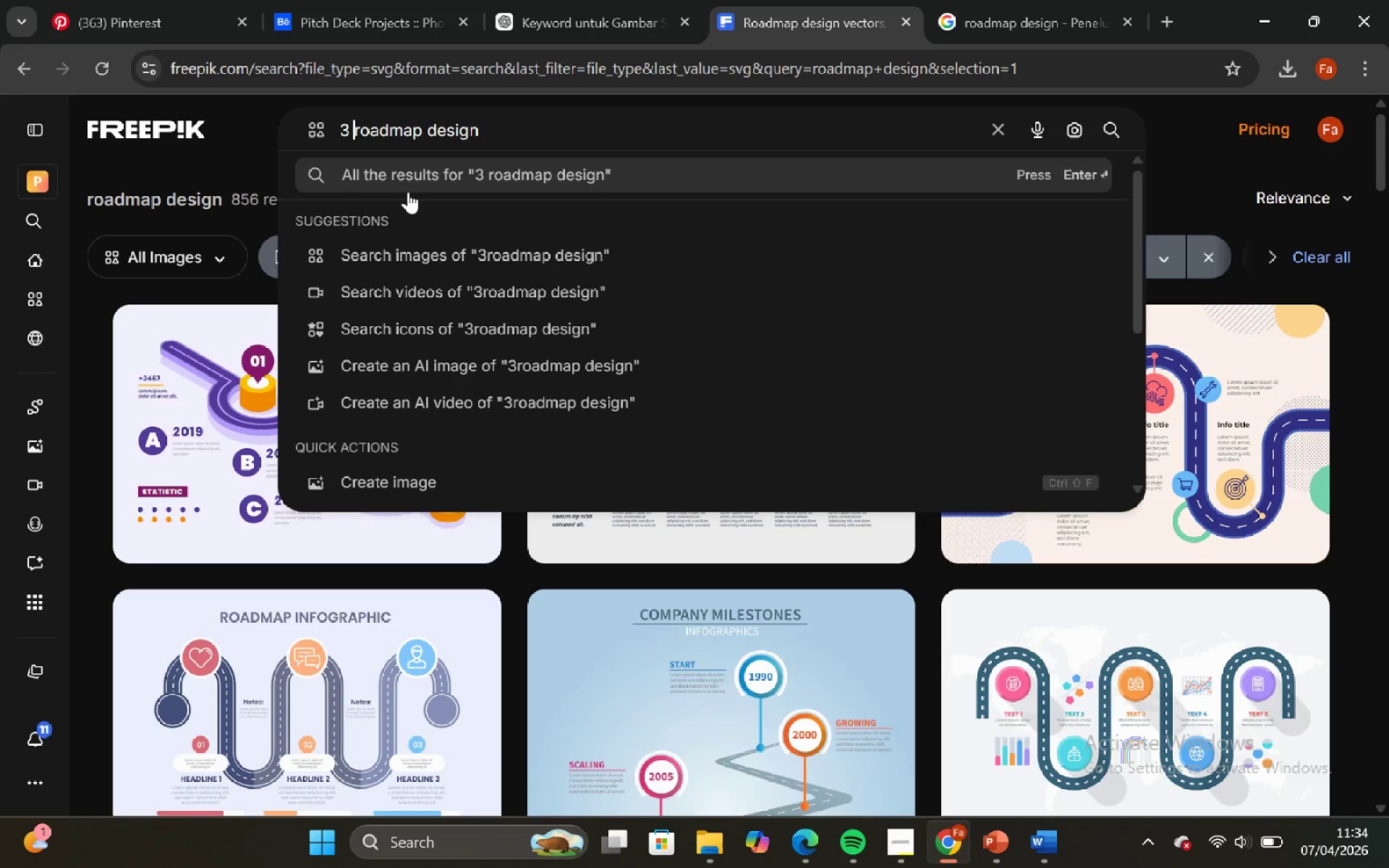 
key(Enter)
 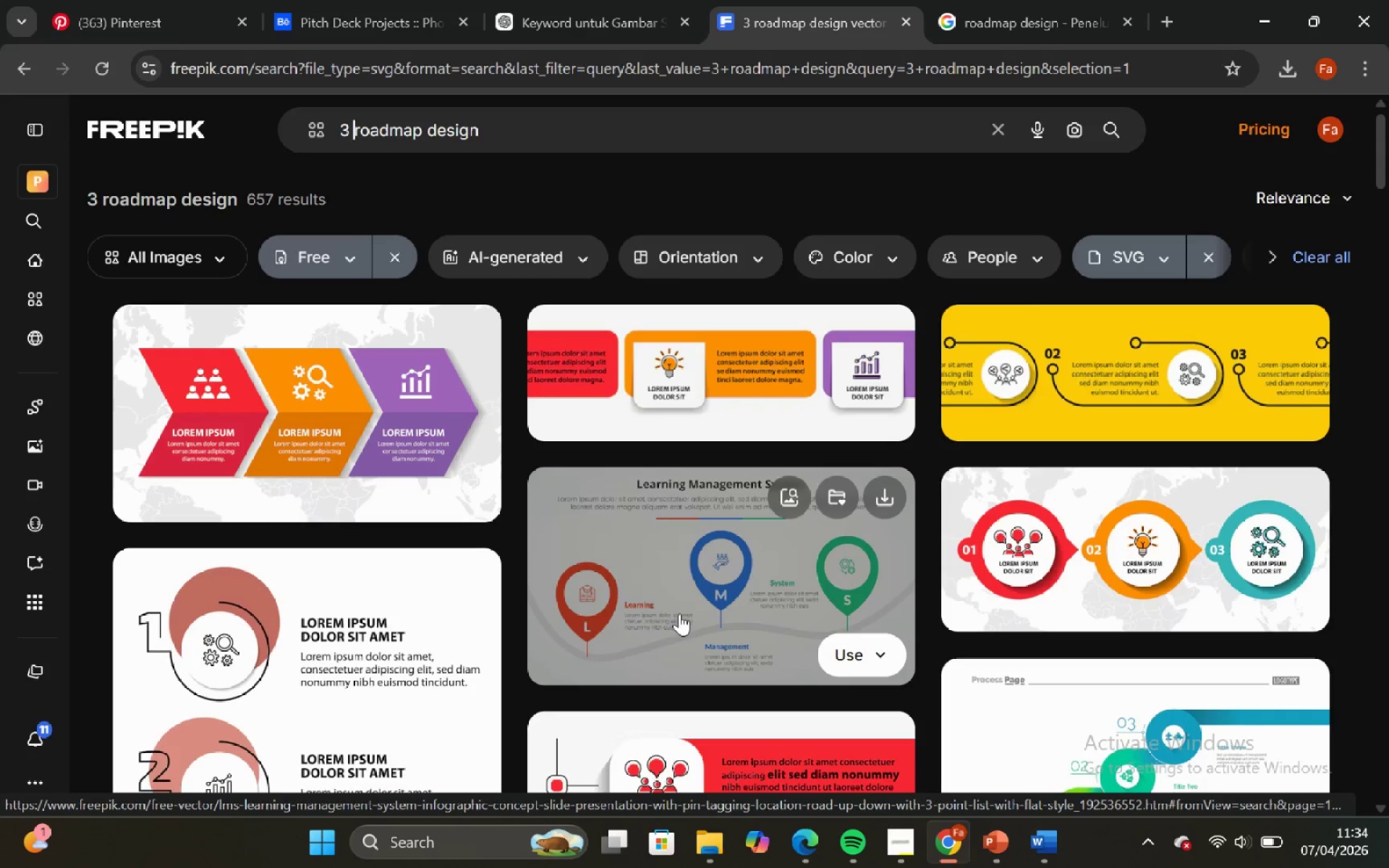 
scroll: coordinate [1158, 584], scroll_direction: down, amount: 6.0
 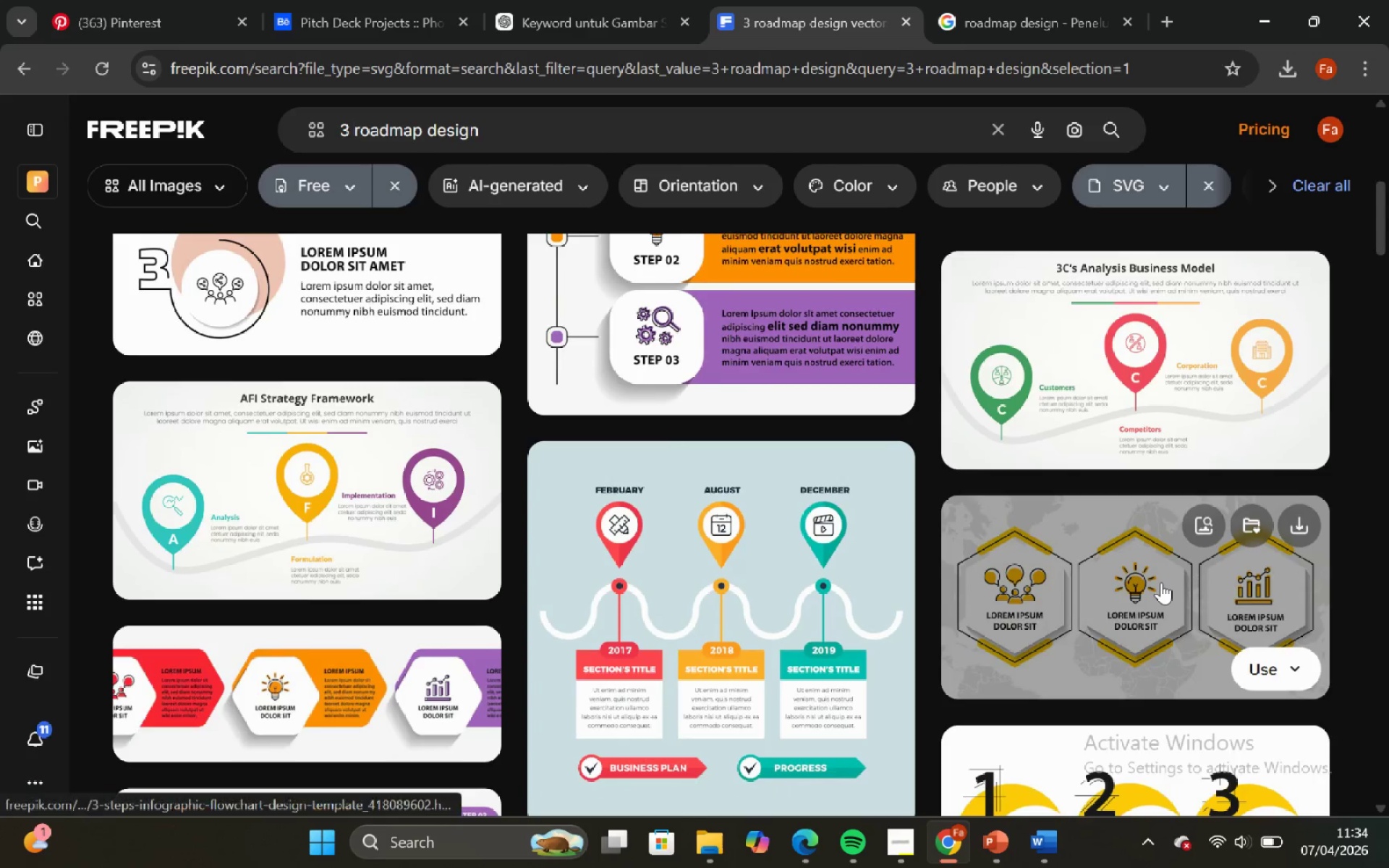 
scroll: coordinate [951, 608], scroll_direction: down, amount: 25.0
 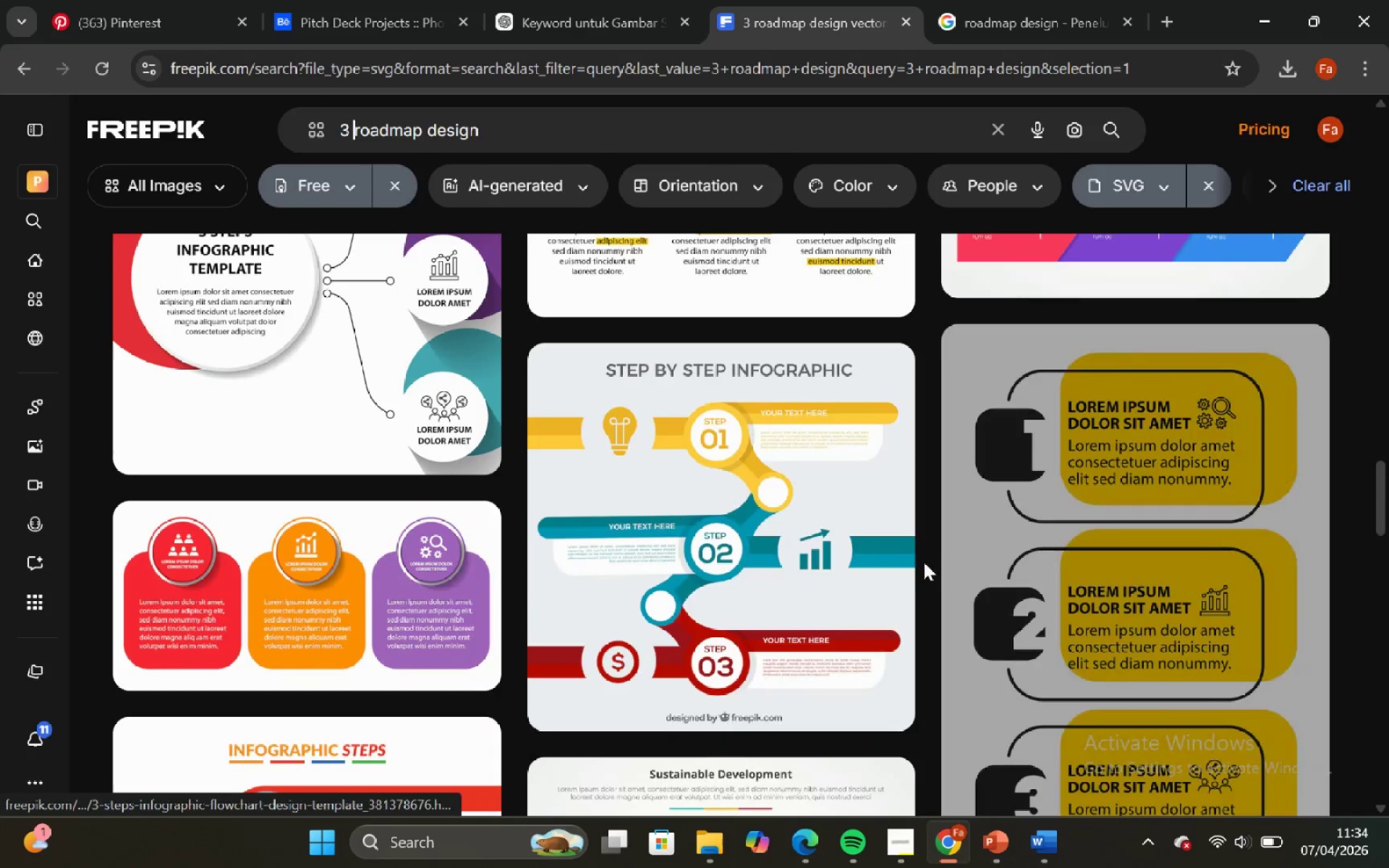 
scroll: coordinate [891, 527], scroll_direction: down, amount: 2.0
 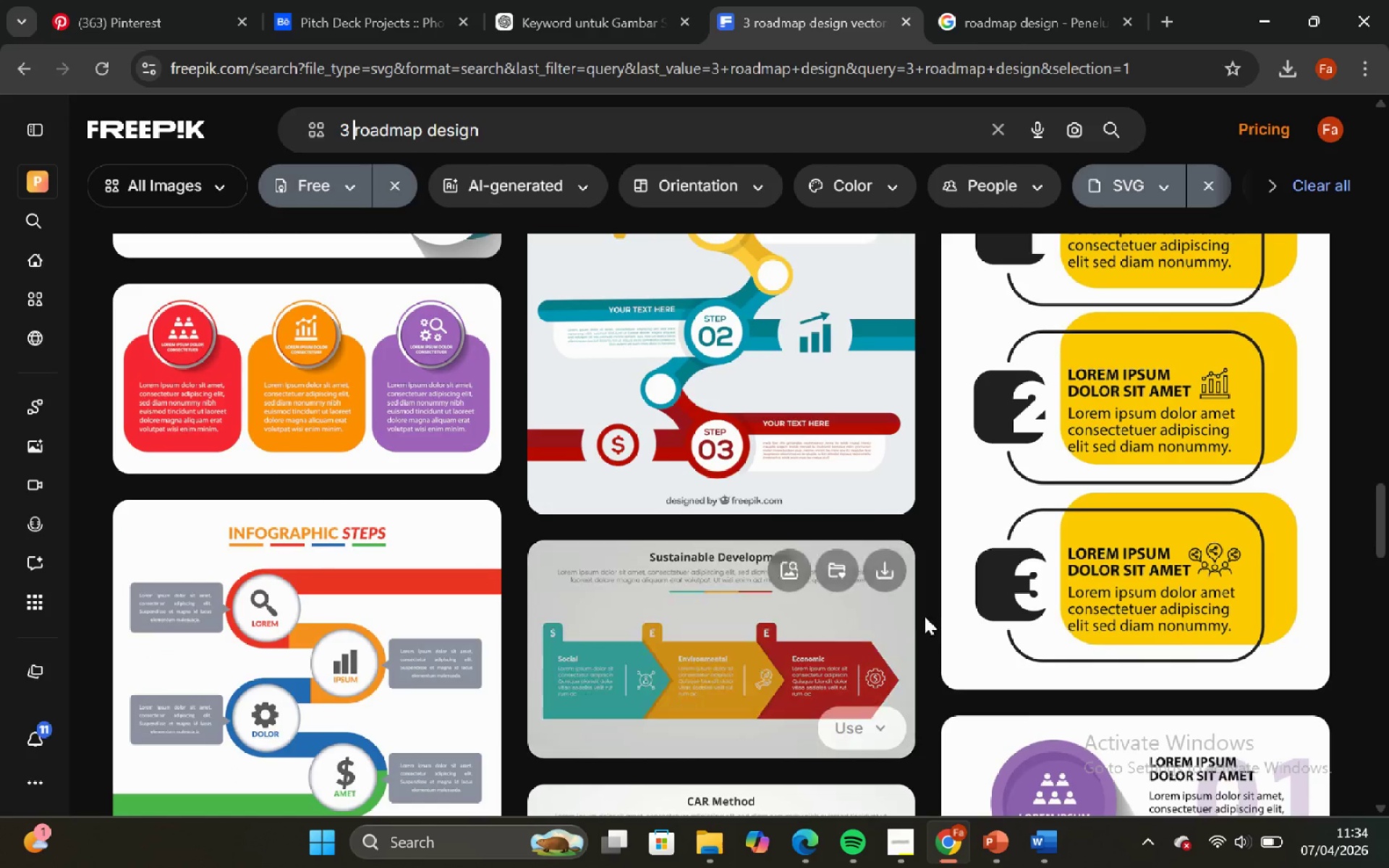 
scroll: coordinate [912, 616], scroll_direction: up, amount: 1.0
 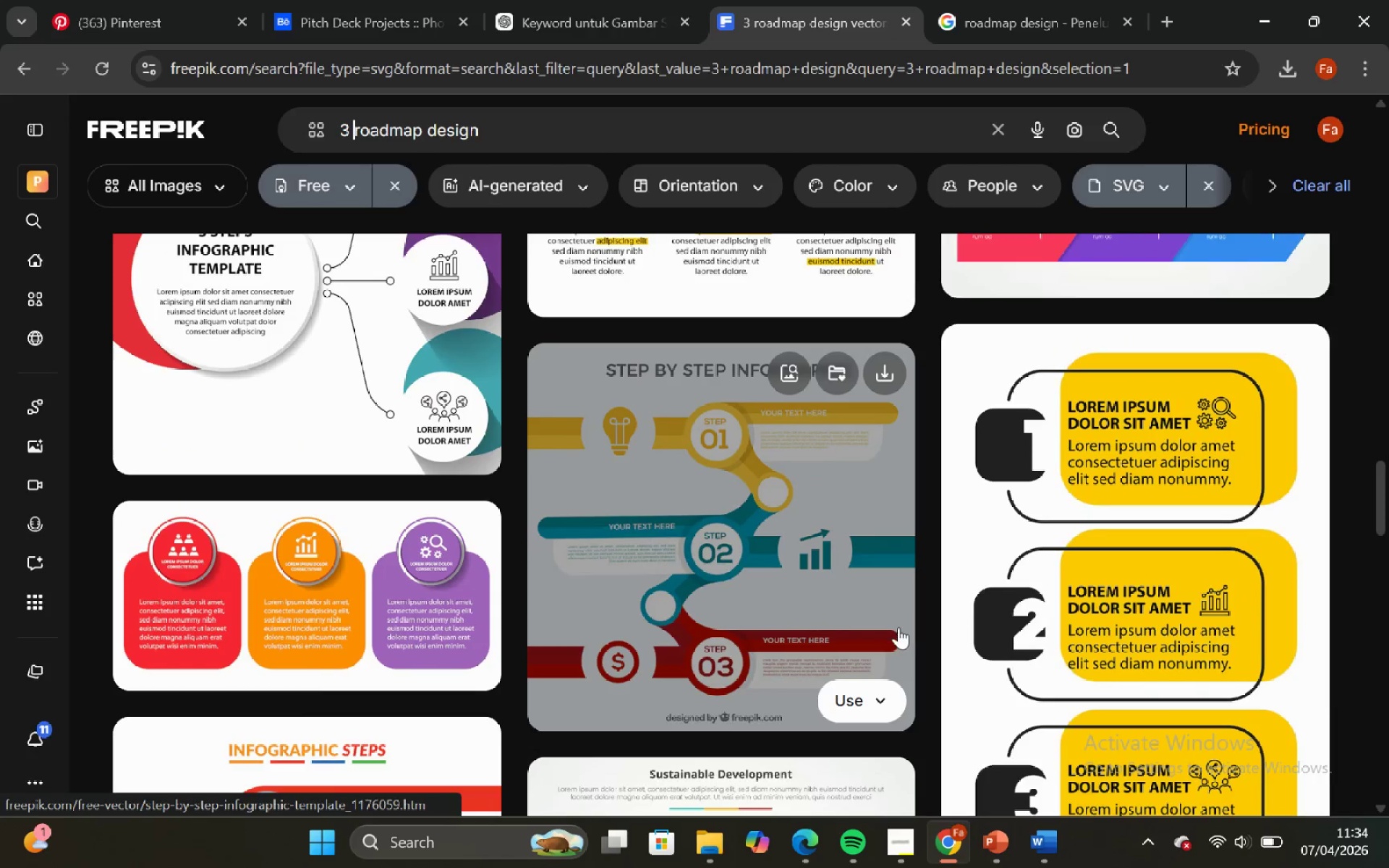 
scroll: coordinate [896, 633], scroll_direction: down, amount: 4.0
 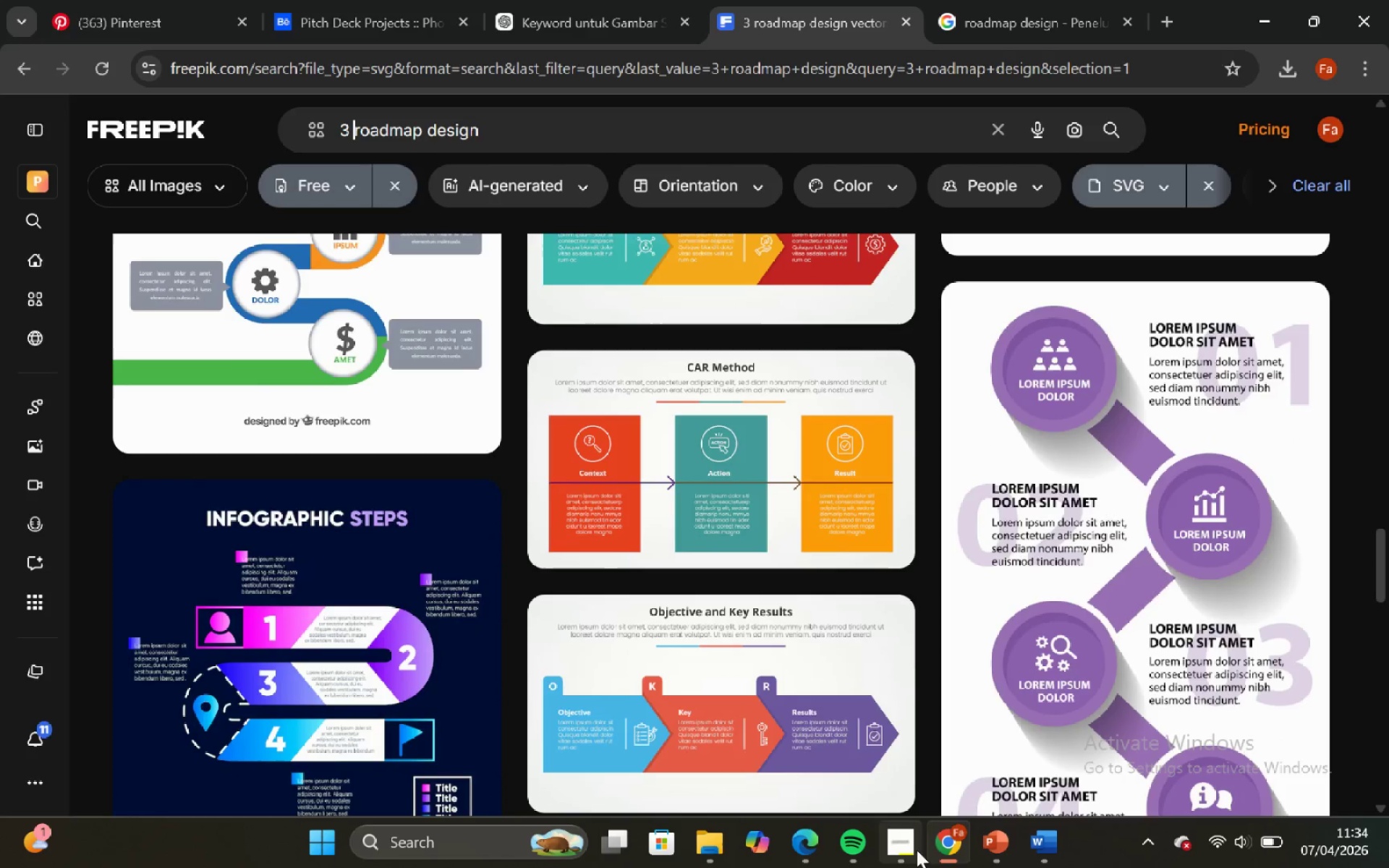 
left_click([910, 839])